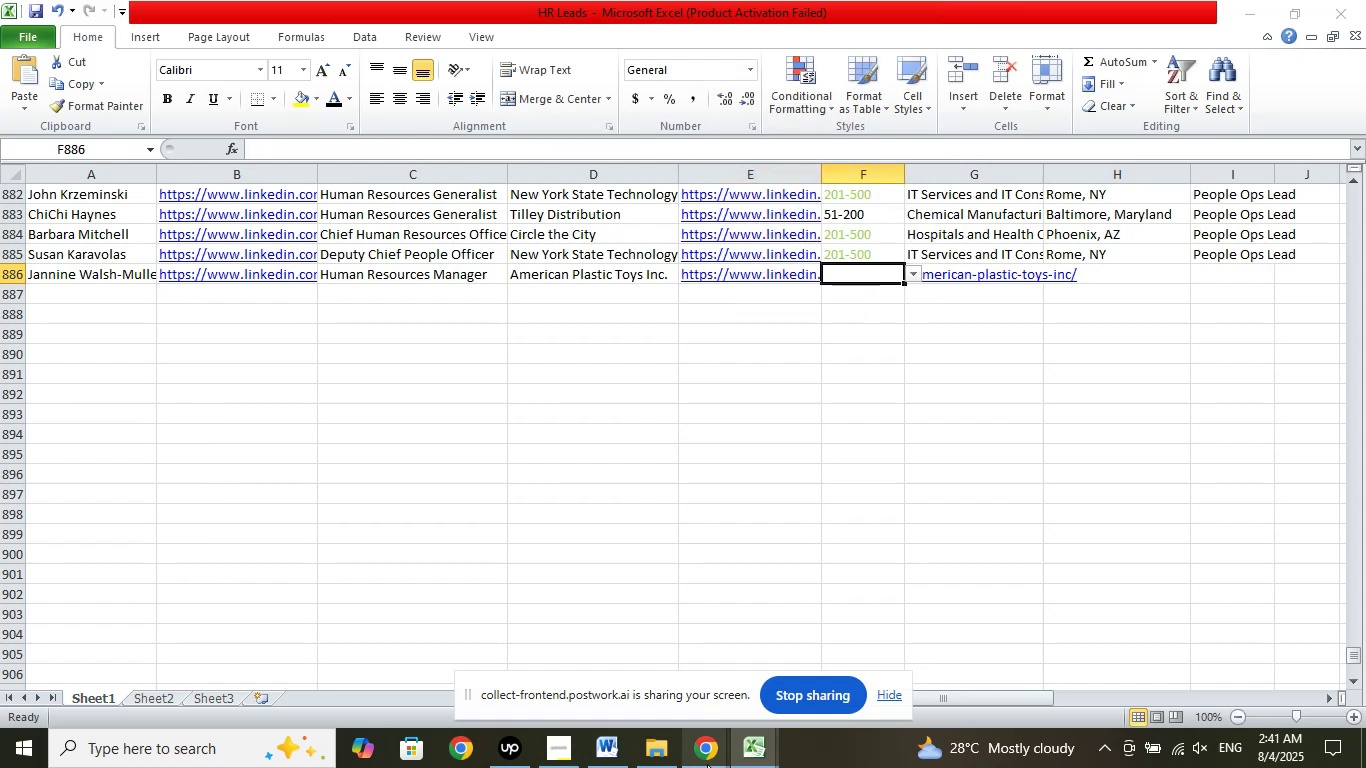 
double_click([642, 685])
 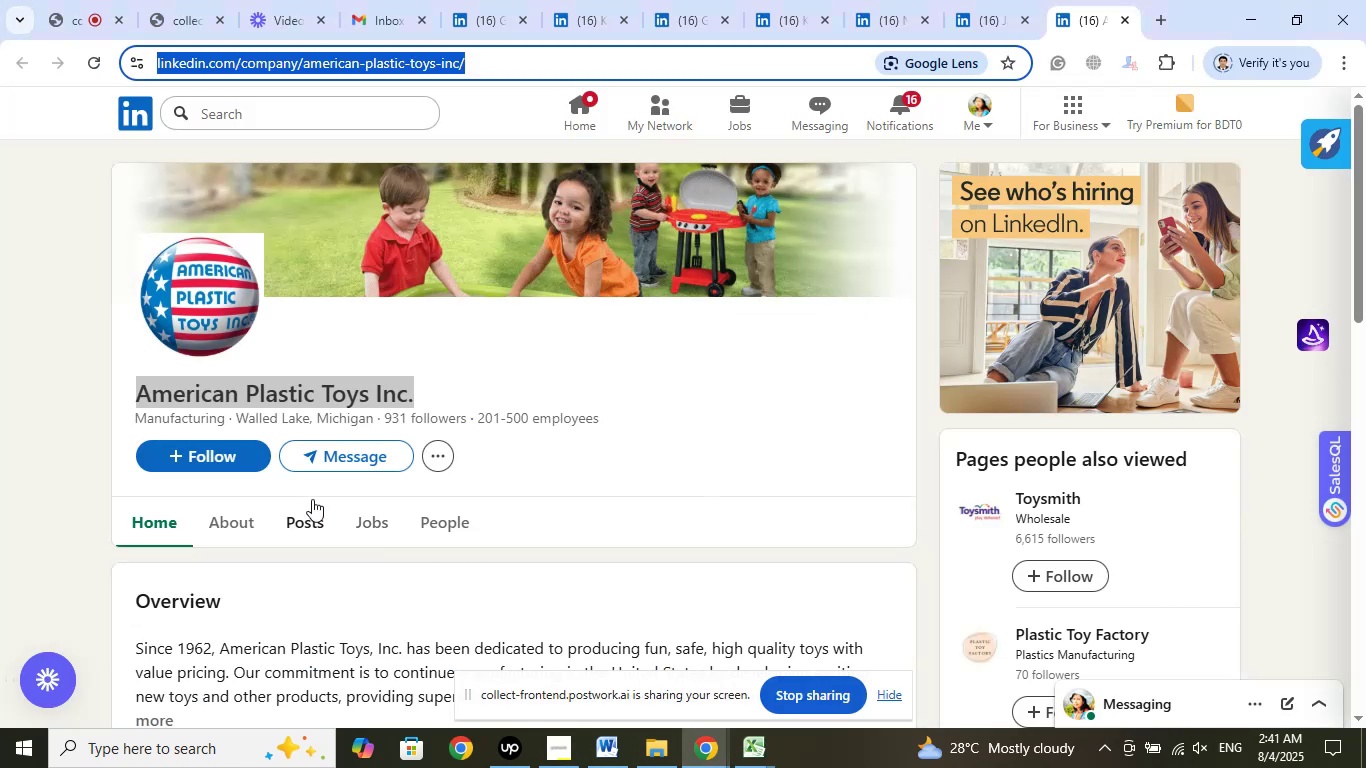 
wait(6.89)
 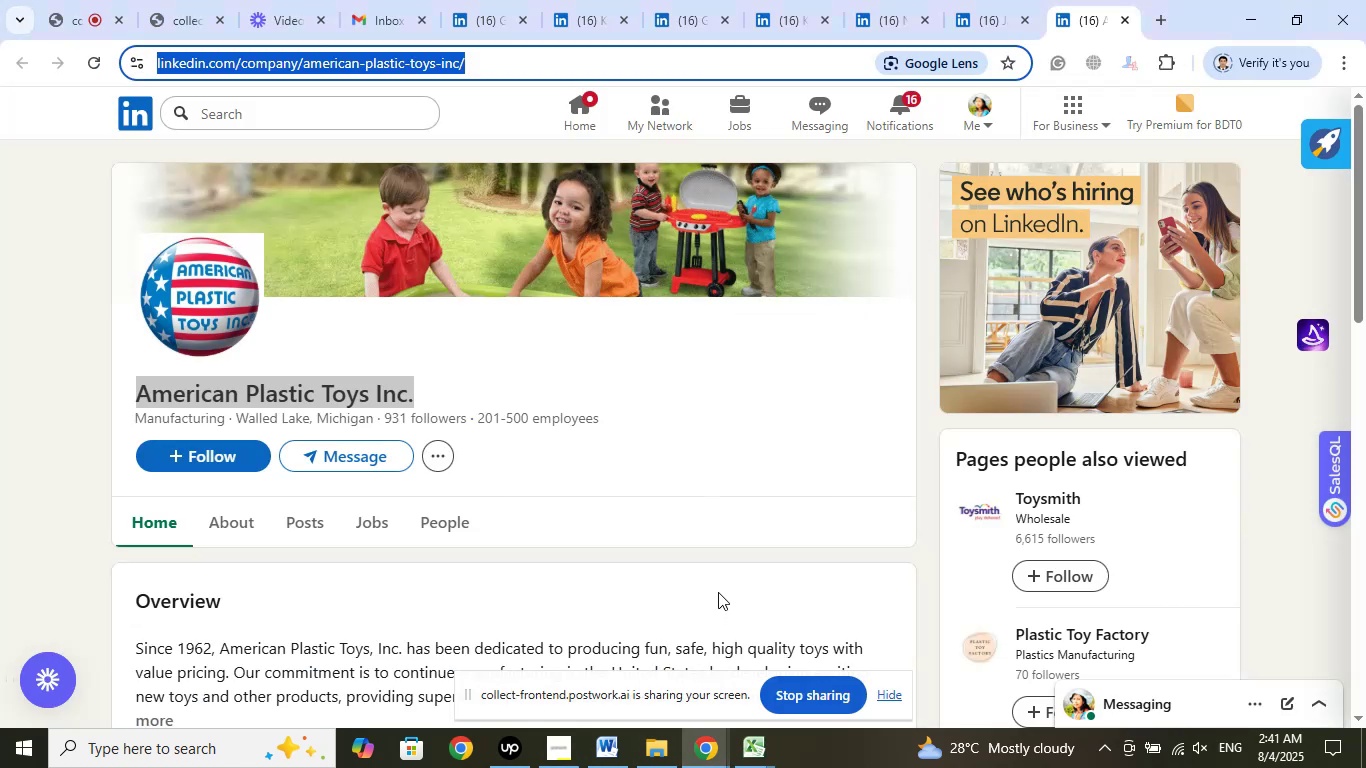 
left_click_drag(start_coordinate=[239, 421], to_coordinate=[372, 414])
 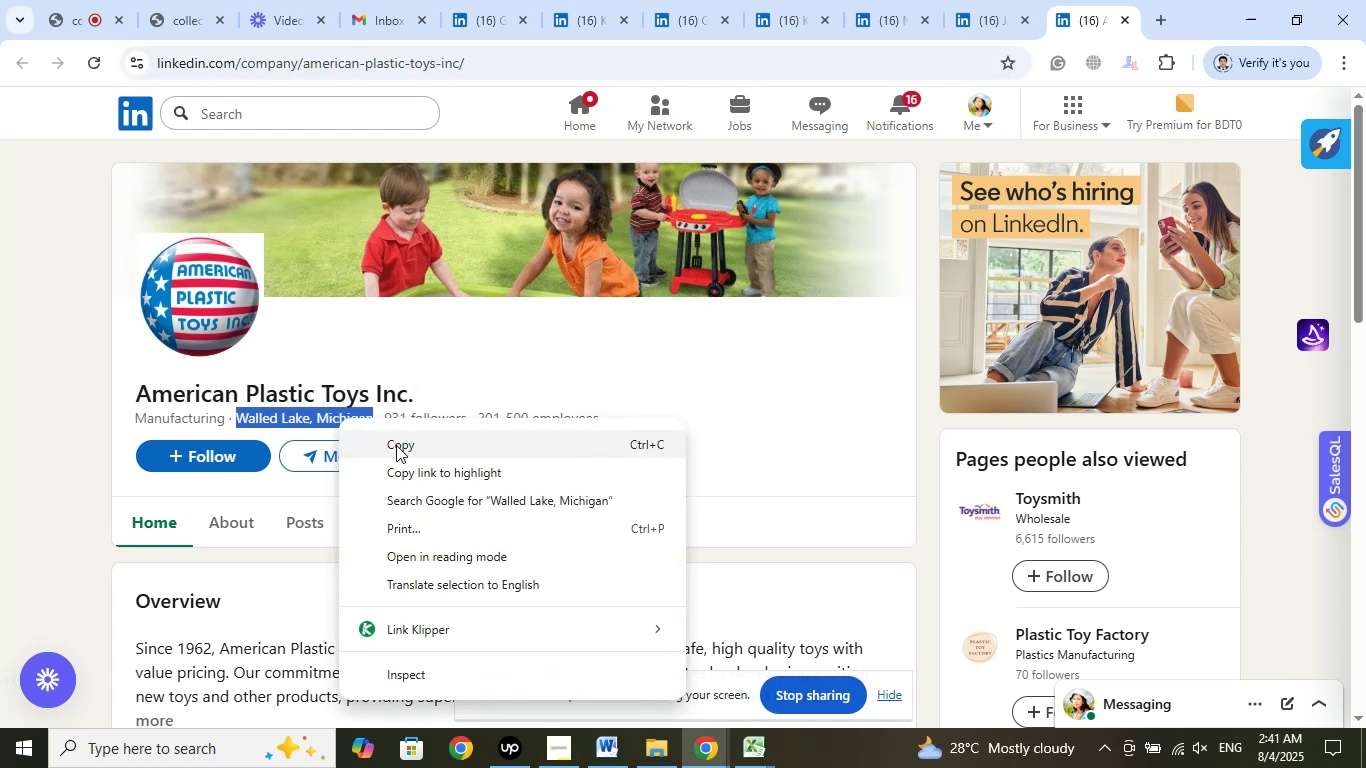 
left_click([397, 444])
 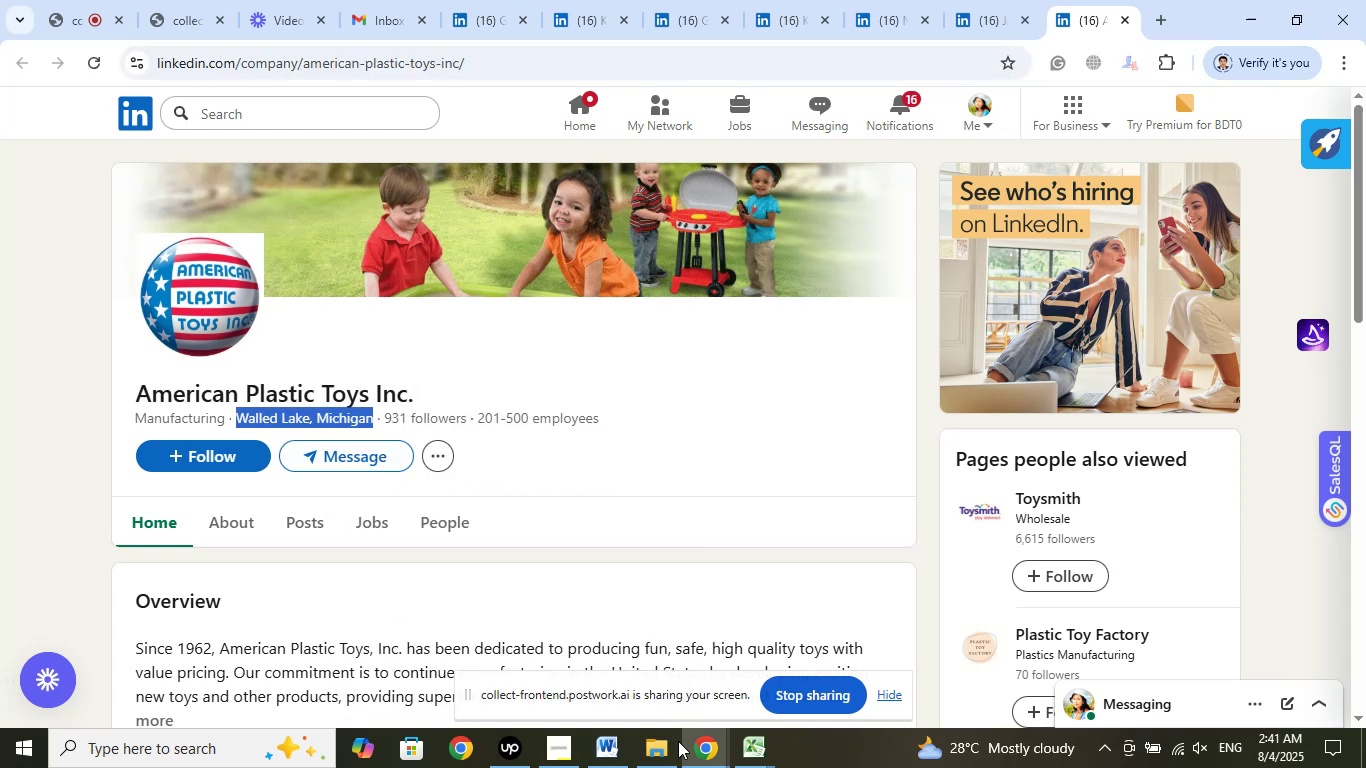 
left_click([749, 757])
 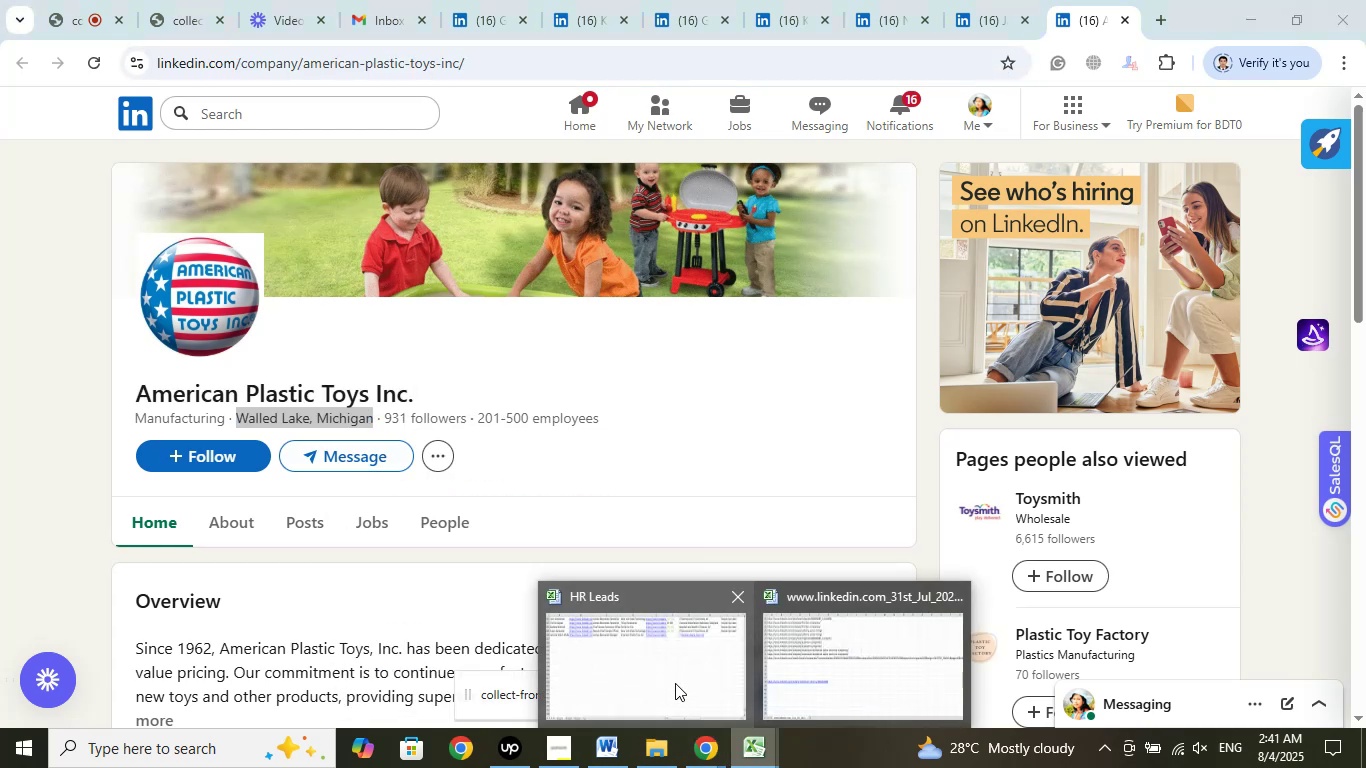 
left_click([675, 681])
 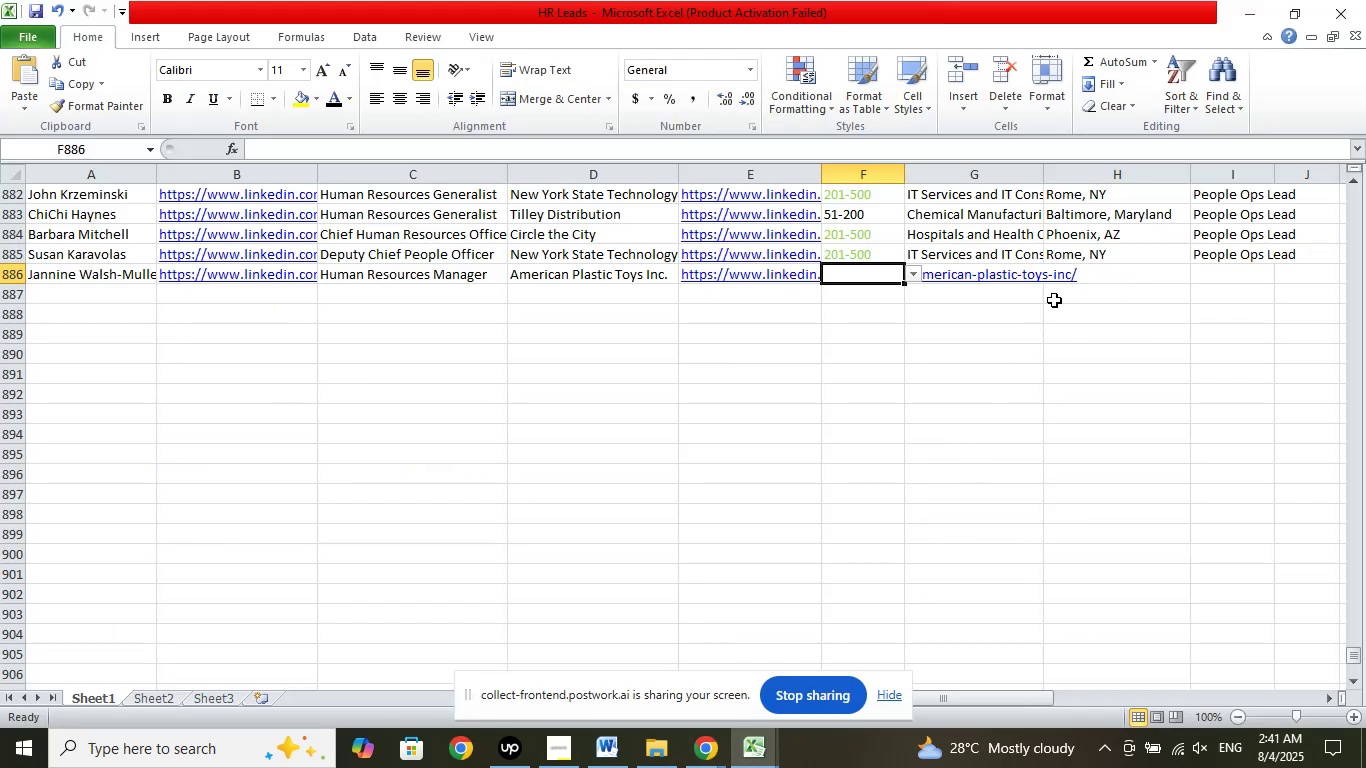 
left_click([994, 343])
 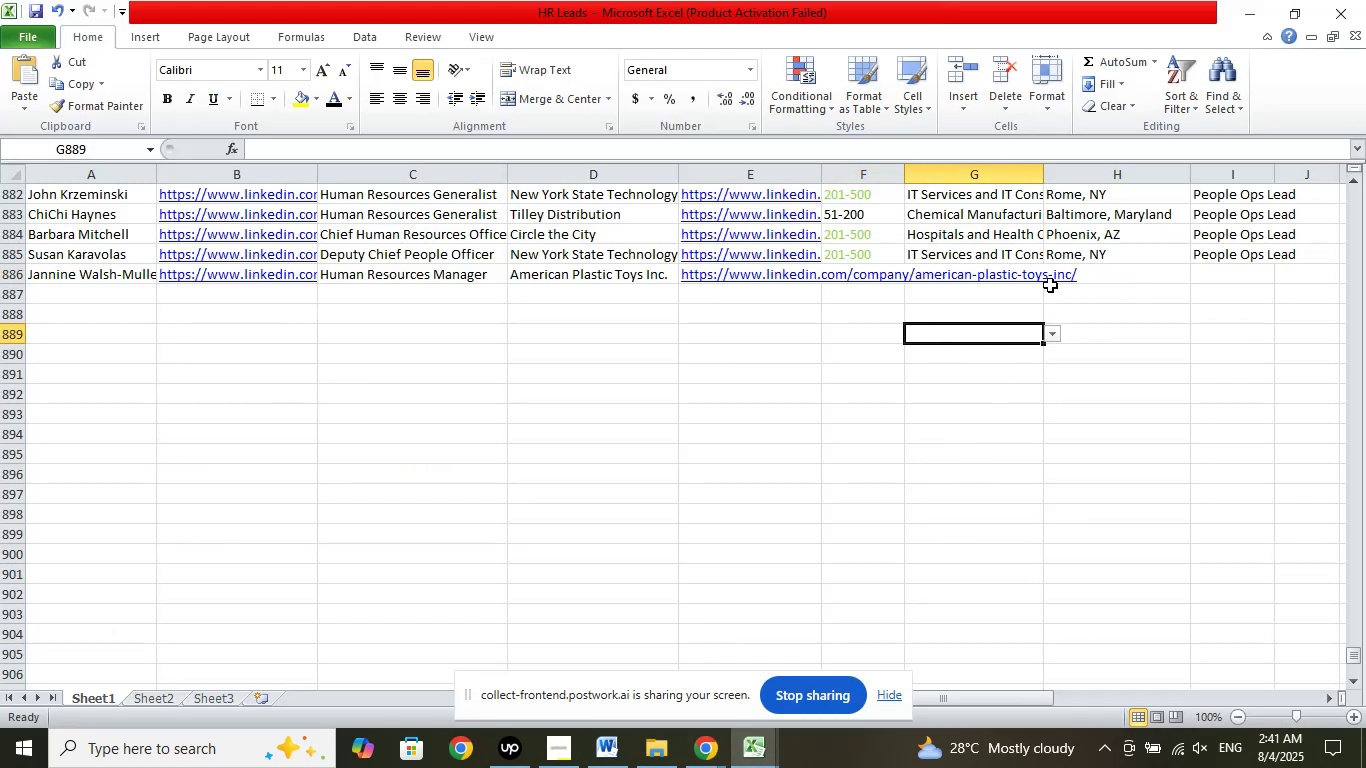 
left_click([1087, 279])
 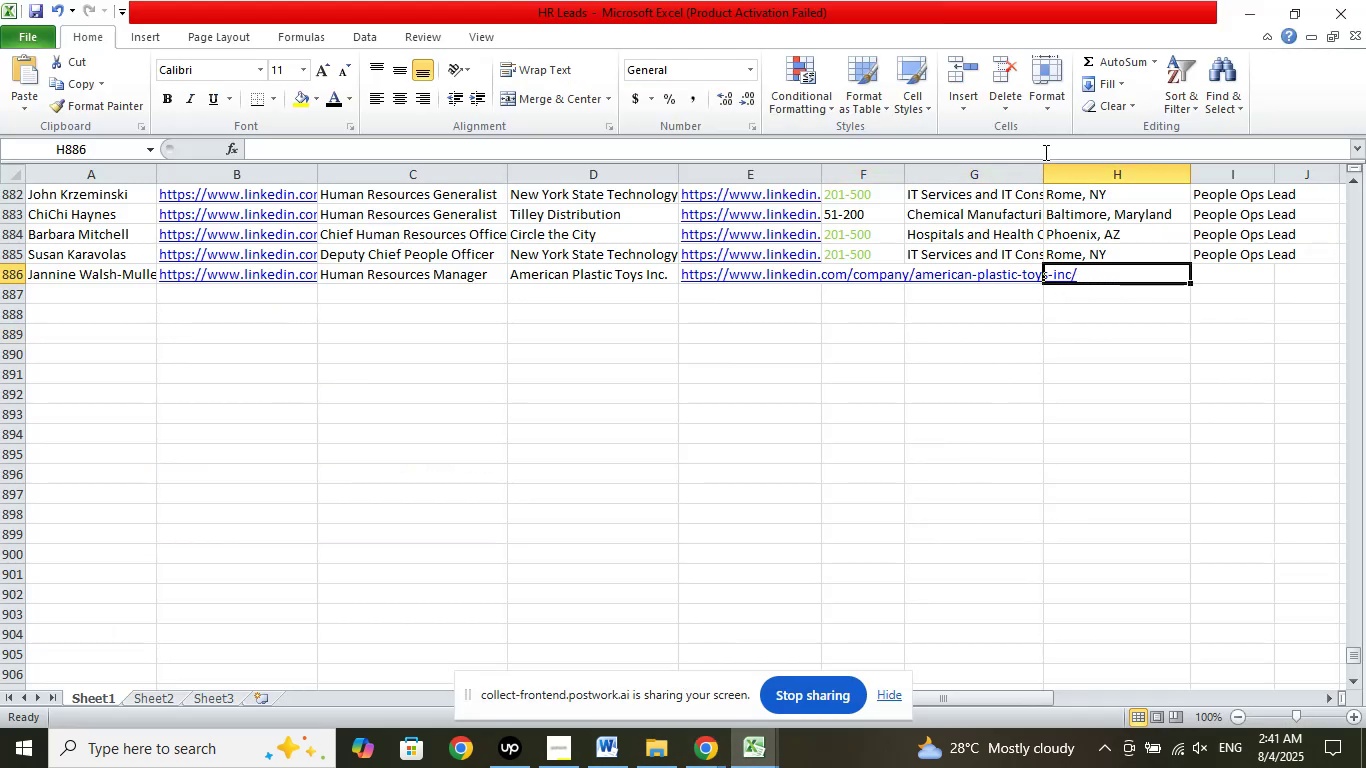 
left_click([1044, 152])
 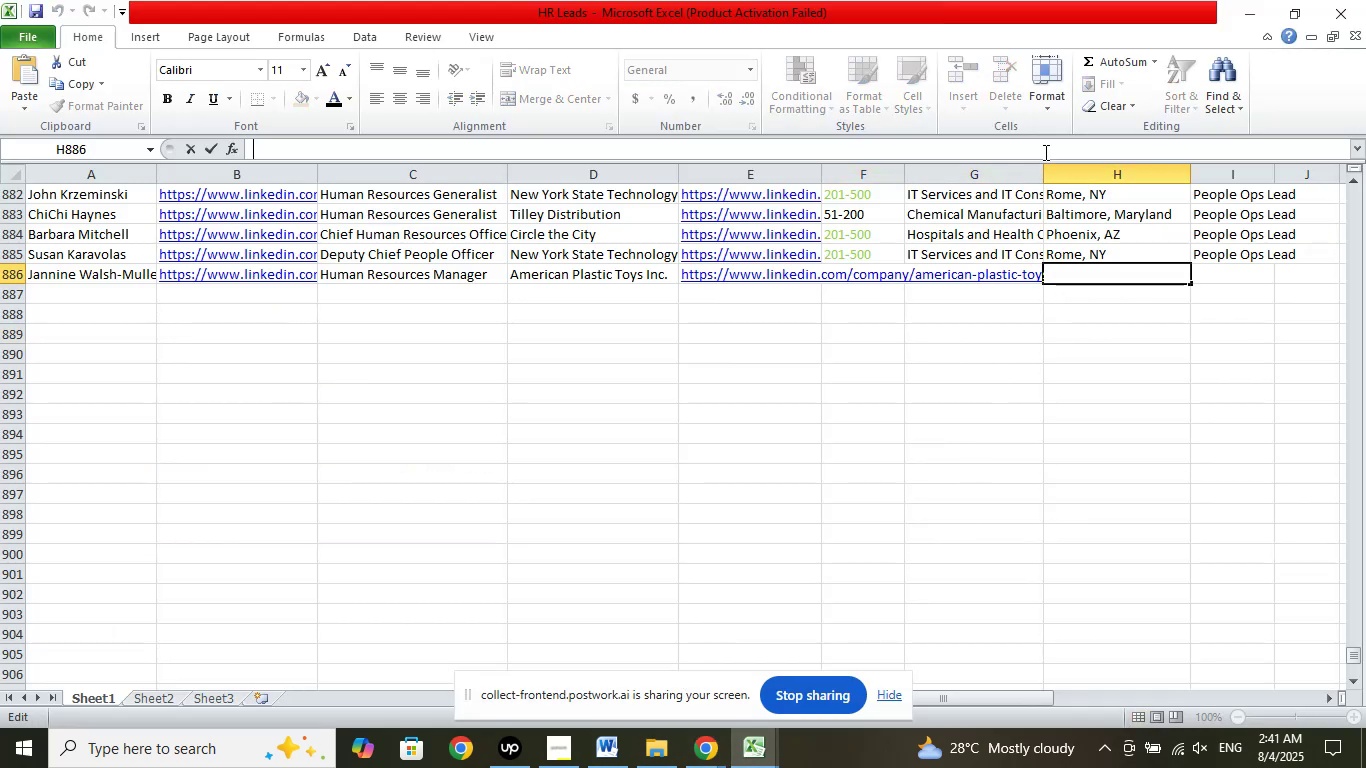 
right_click([1044, 152])
 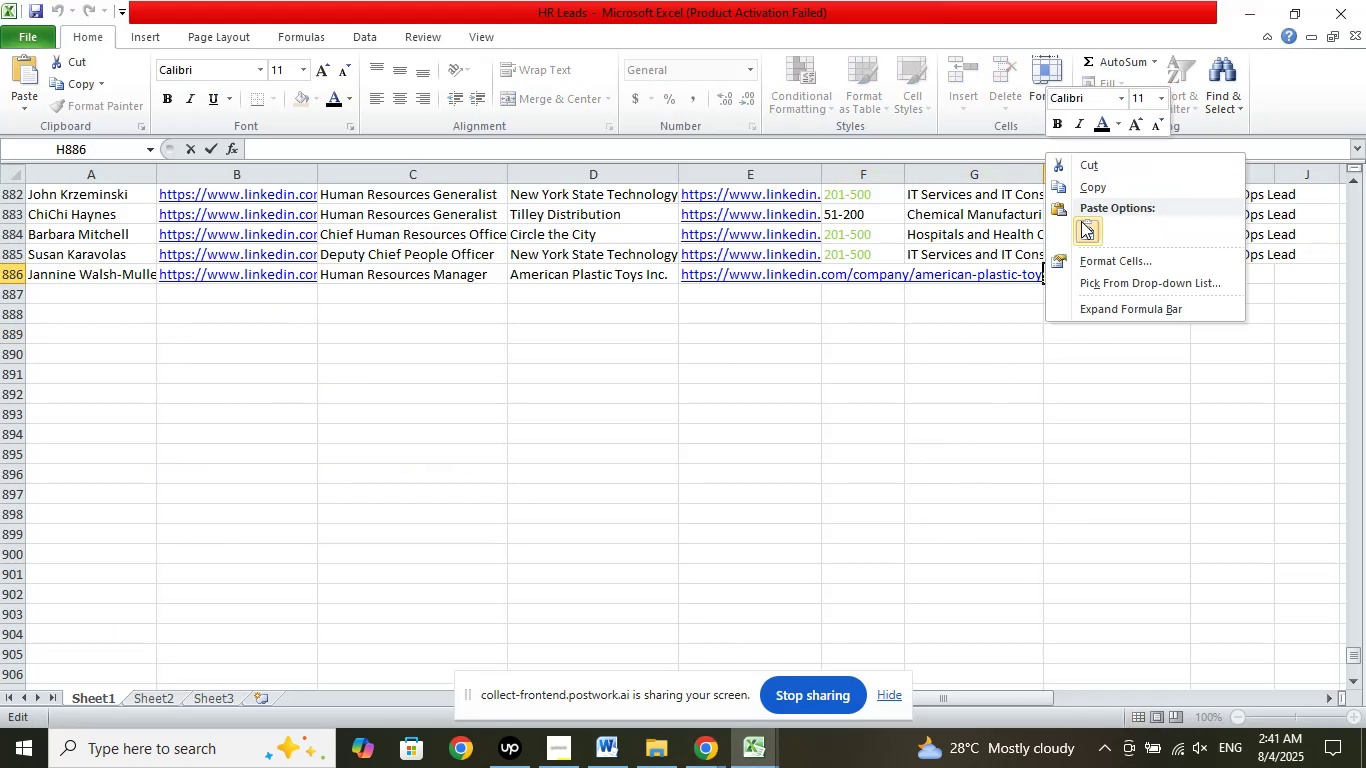 
left_click([1081, 222])
 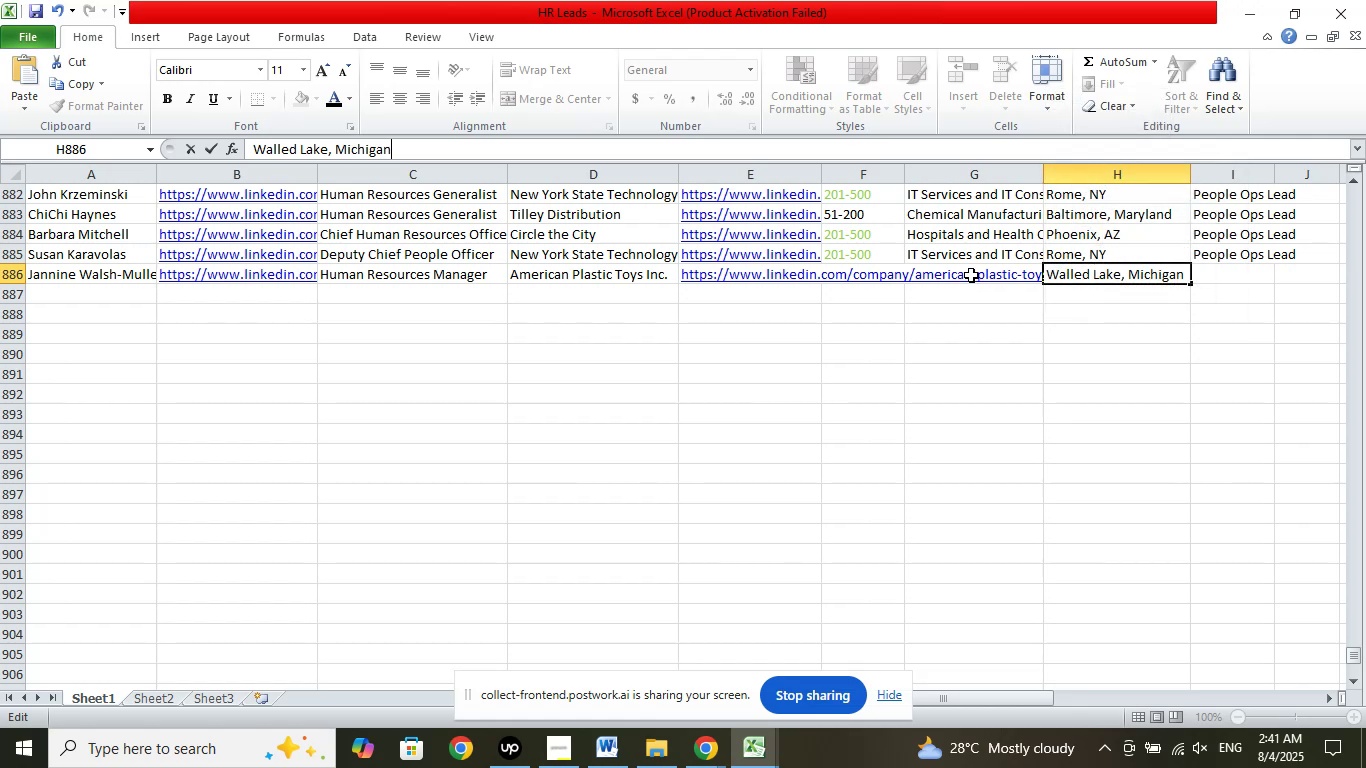 
left_click([972, 273])
 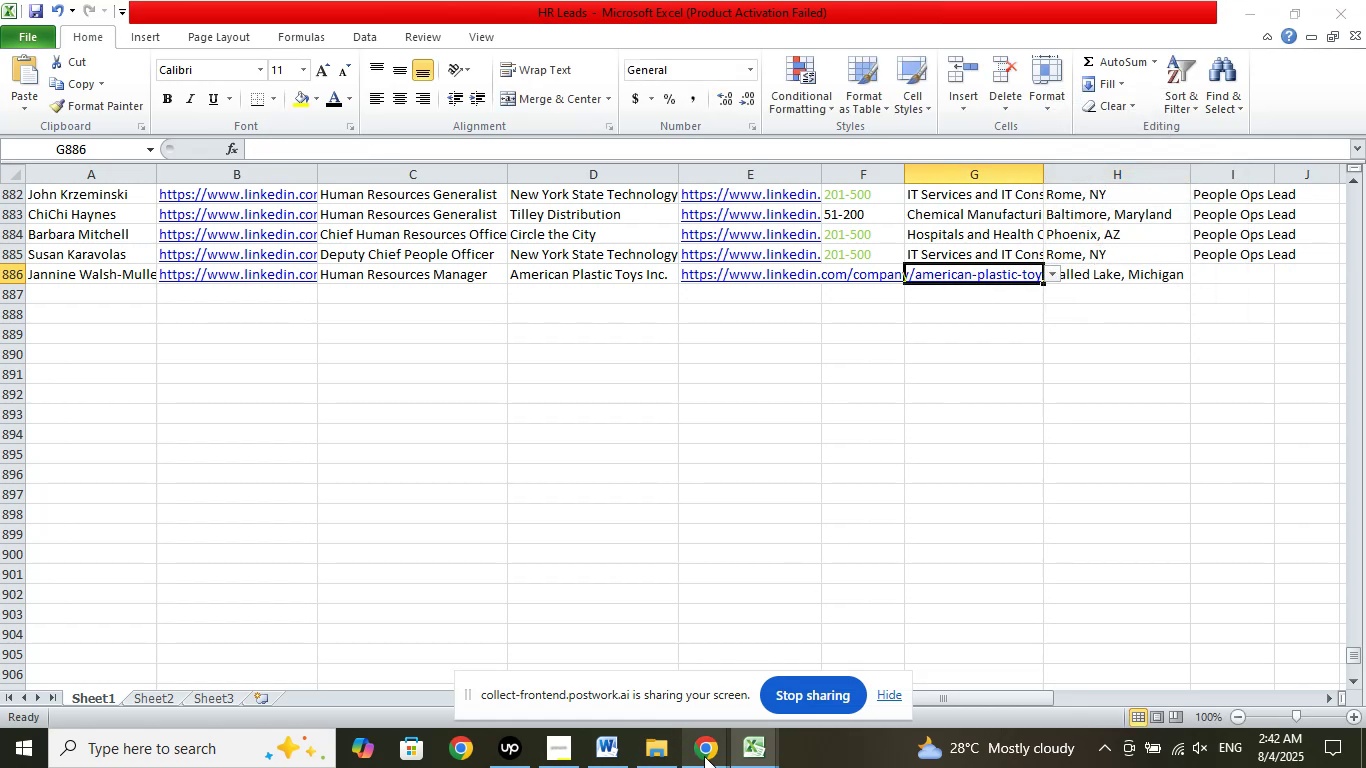 
double_click([646, 681])
 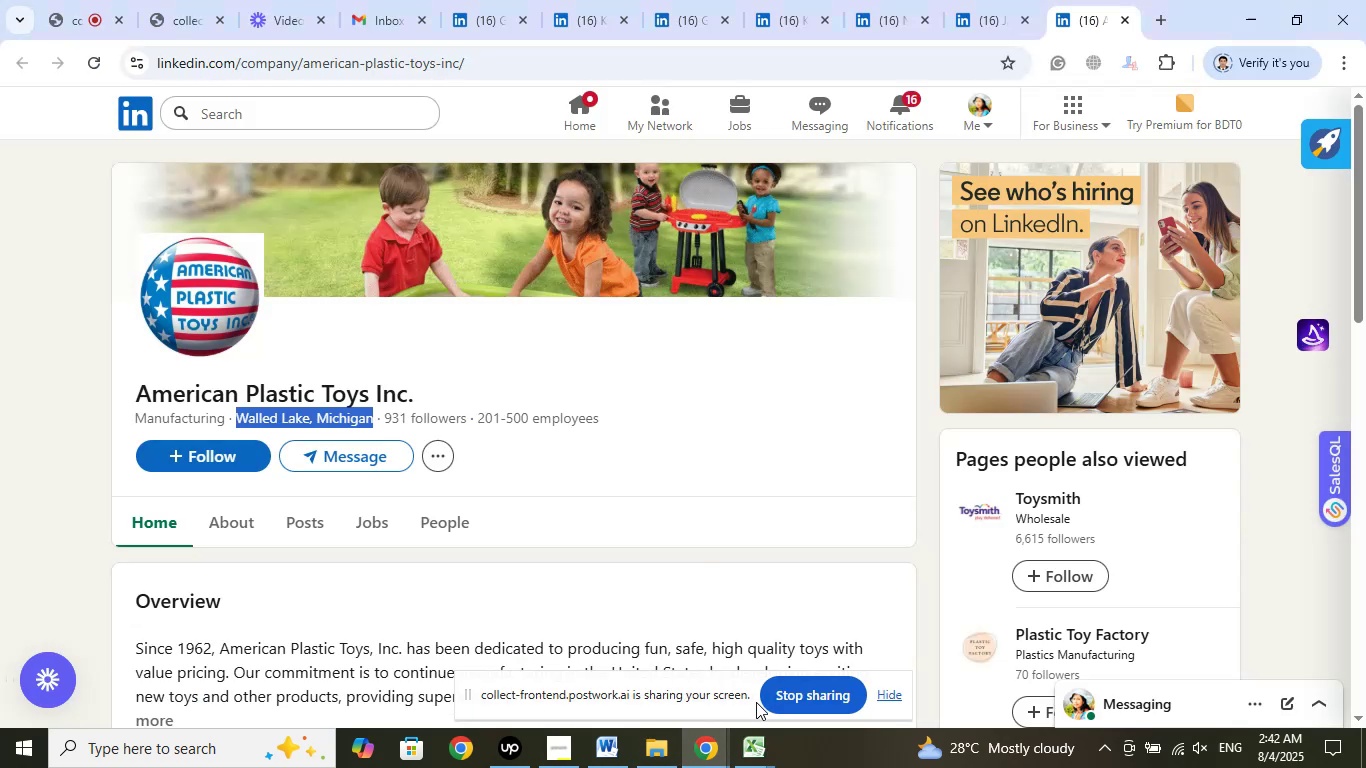 
left_click([756, 751])
 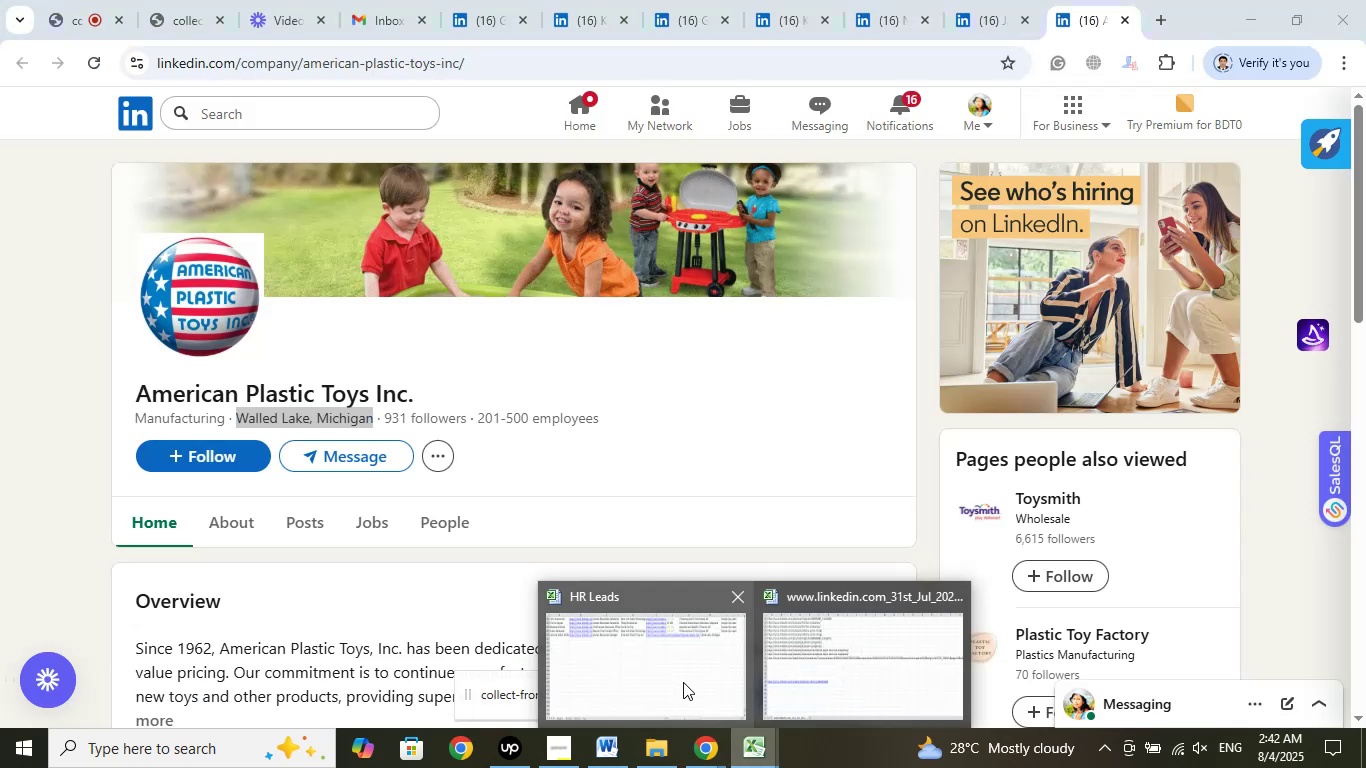 
left_click([683, 678])
 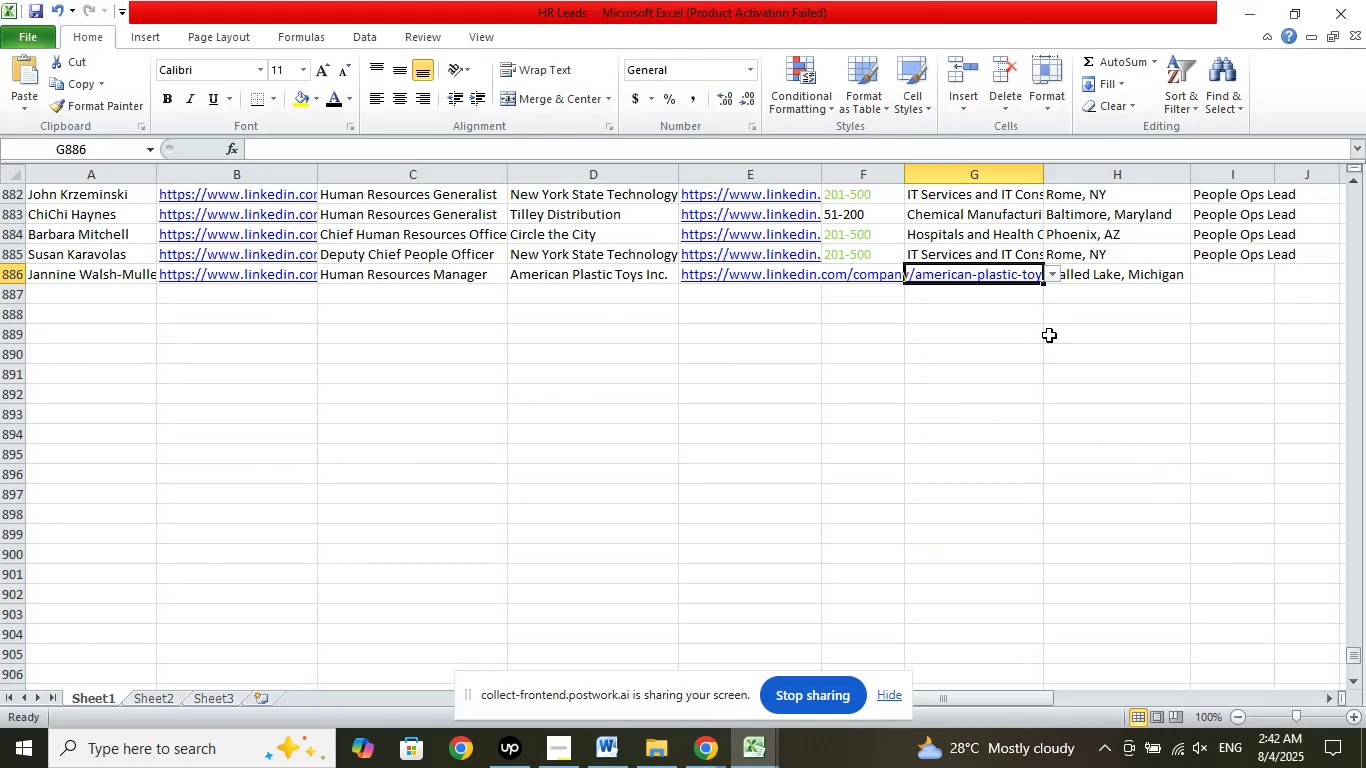 
left_click([1223, 275])
 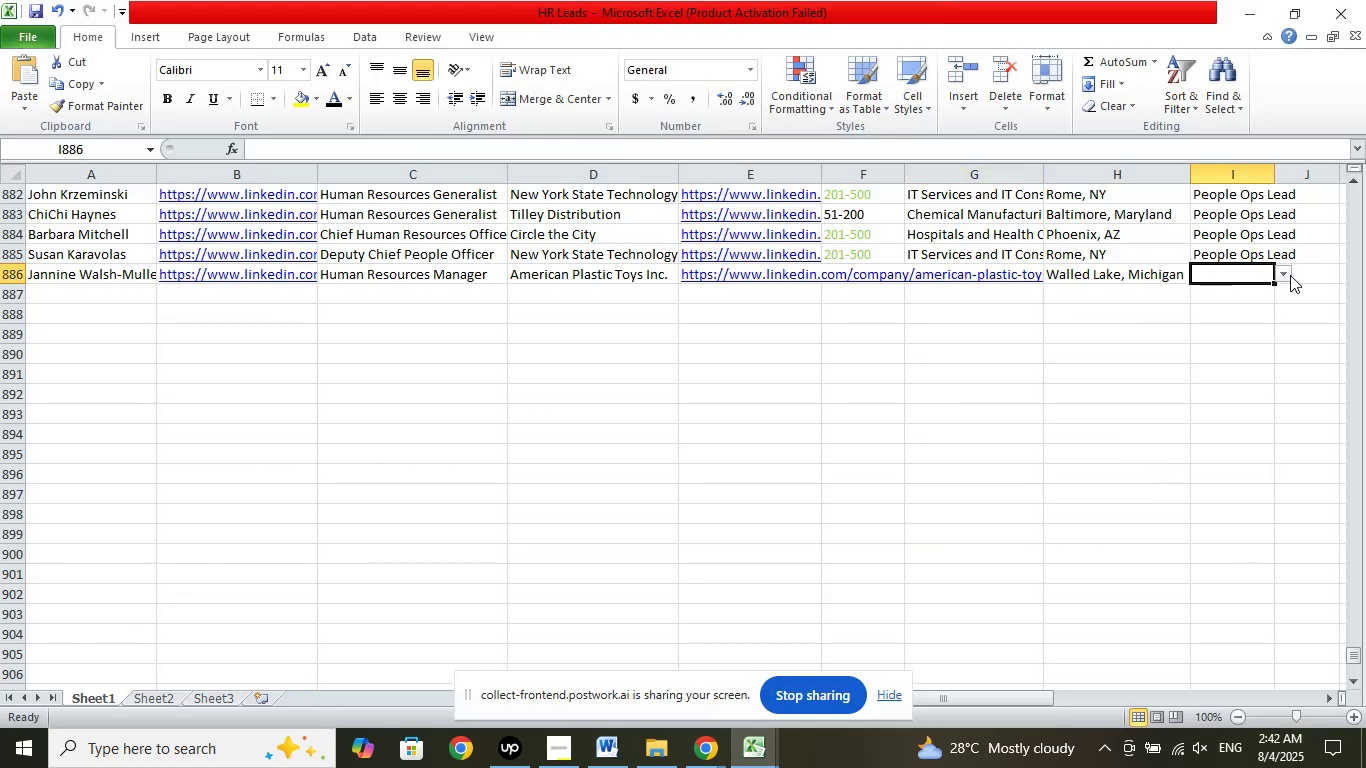 
left_click([1290, 275])
 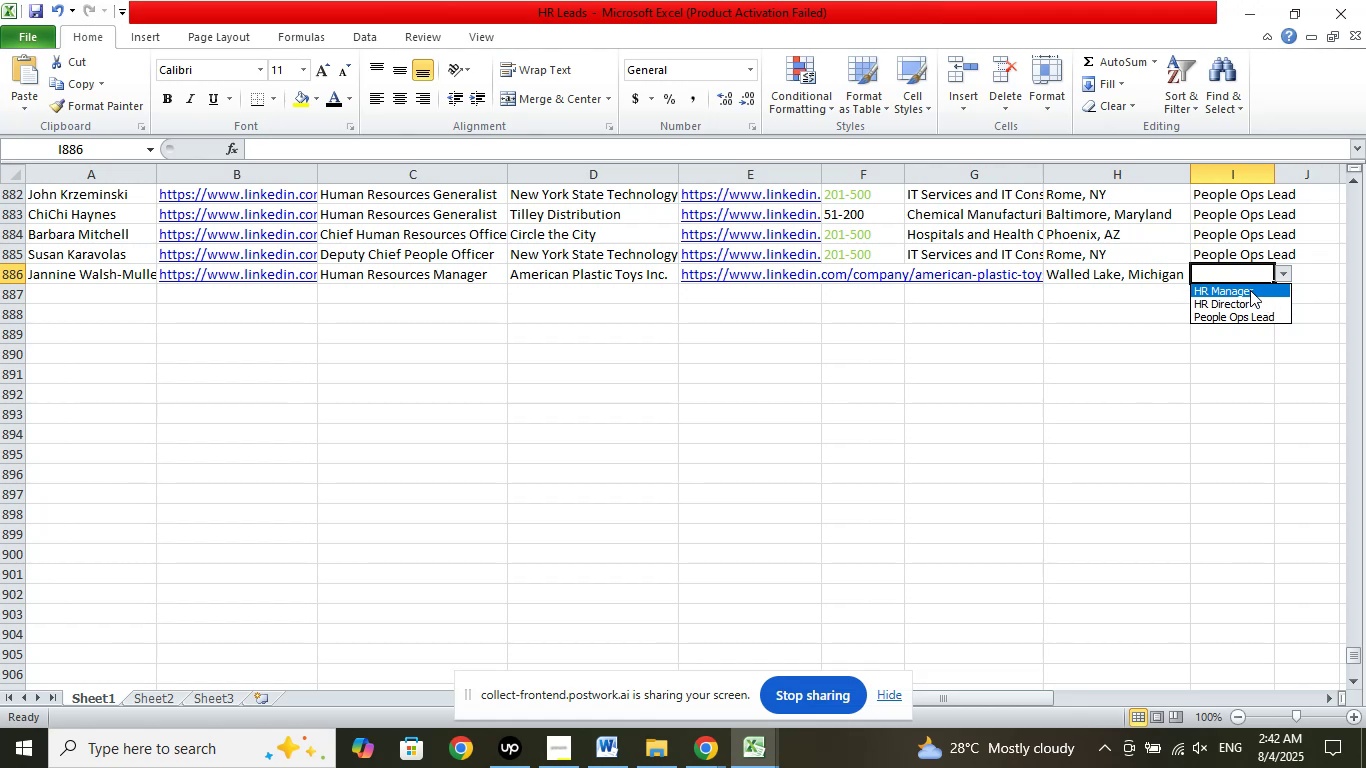 
left_click([1250, 290])
 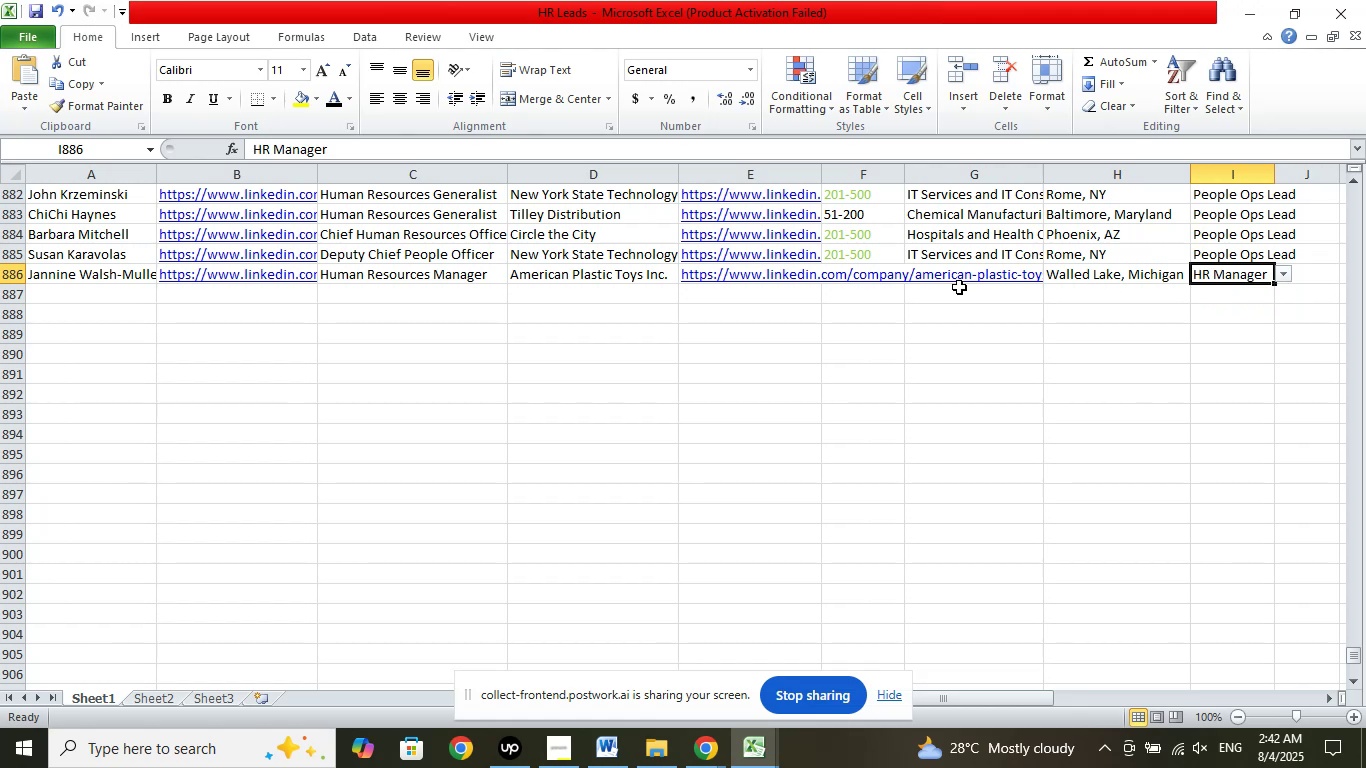 
left_click([961, 278])
 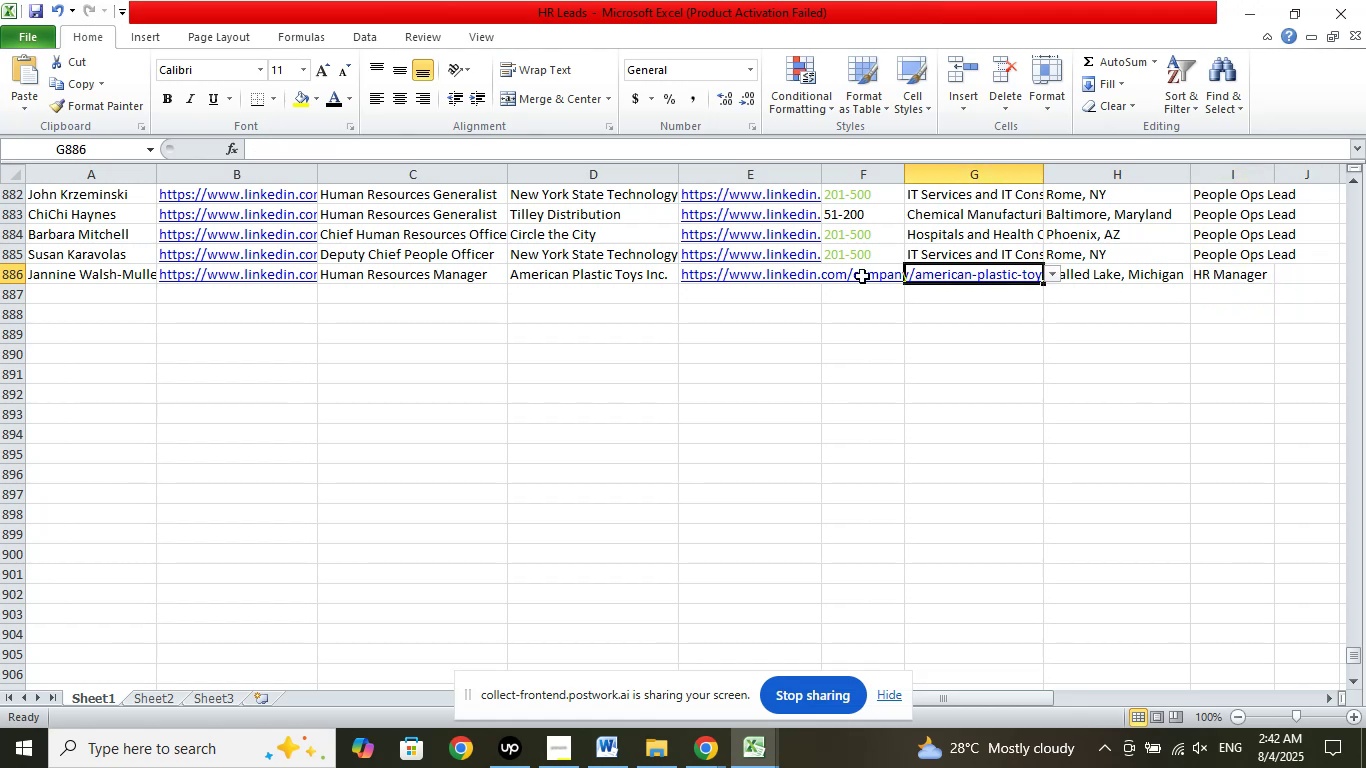 
left_click([840, 274])
 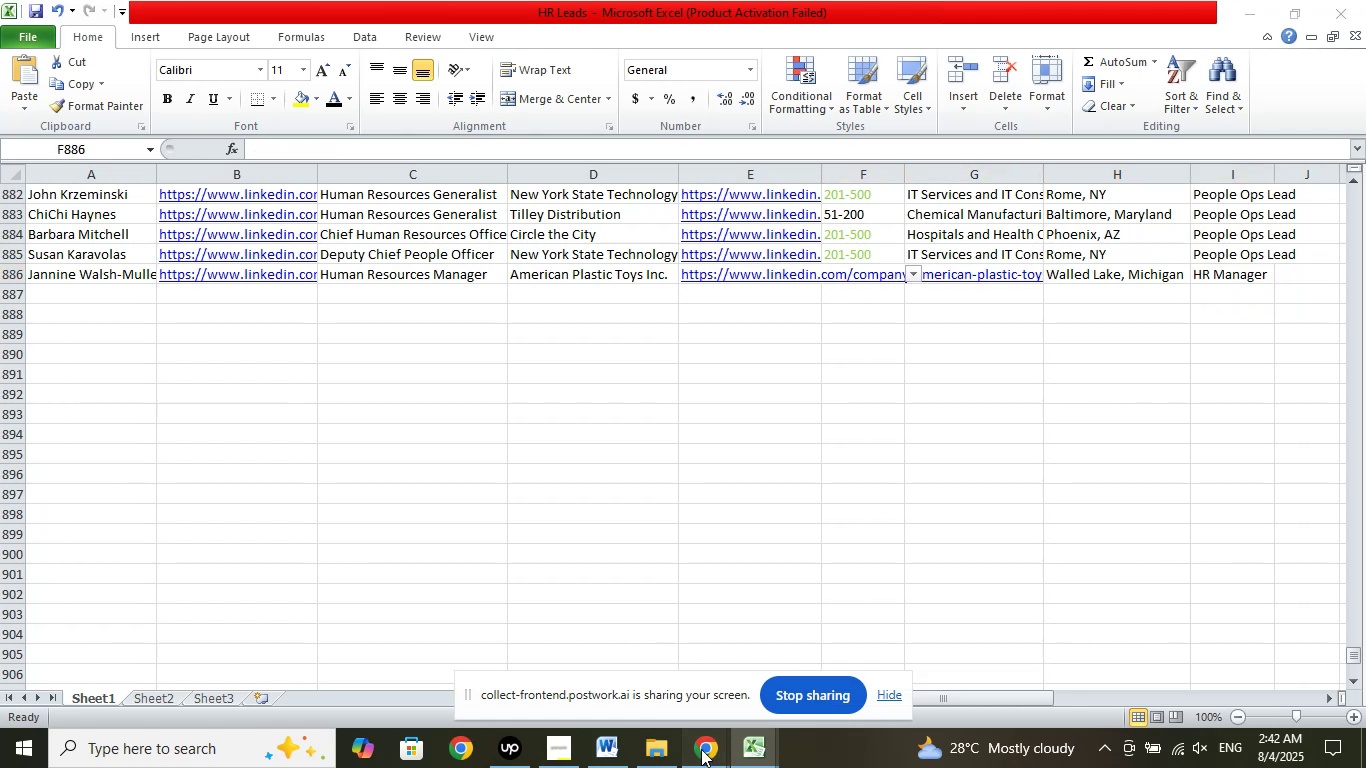 
double_click([604, 665])
 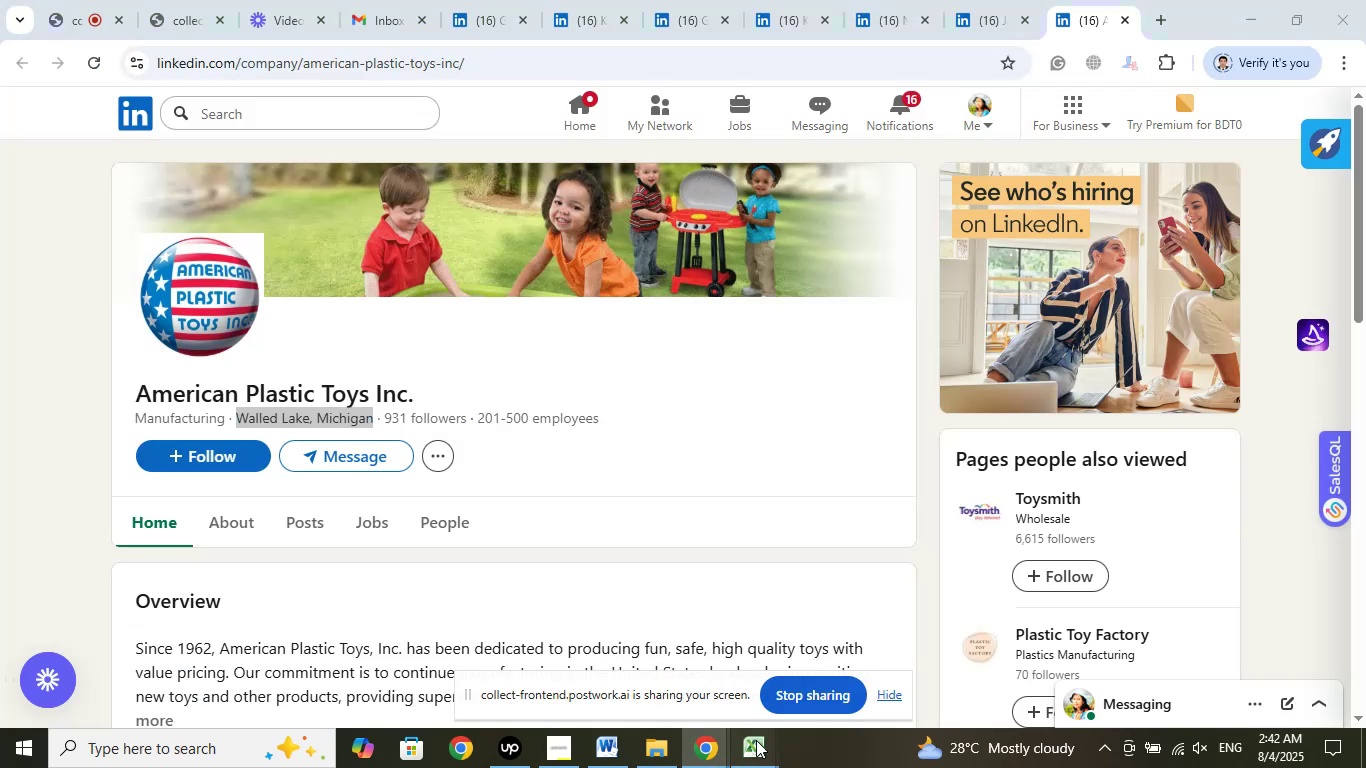 
left_click([668, 691])
 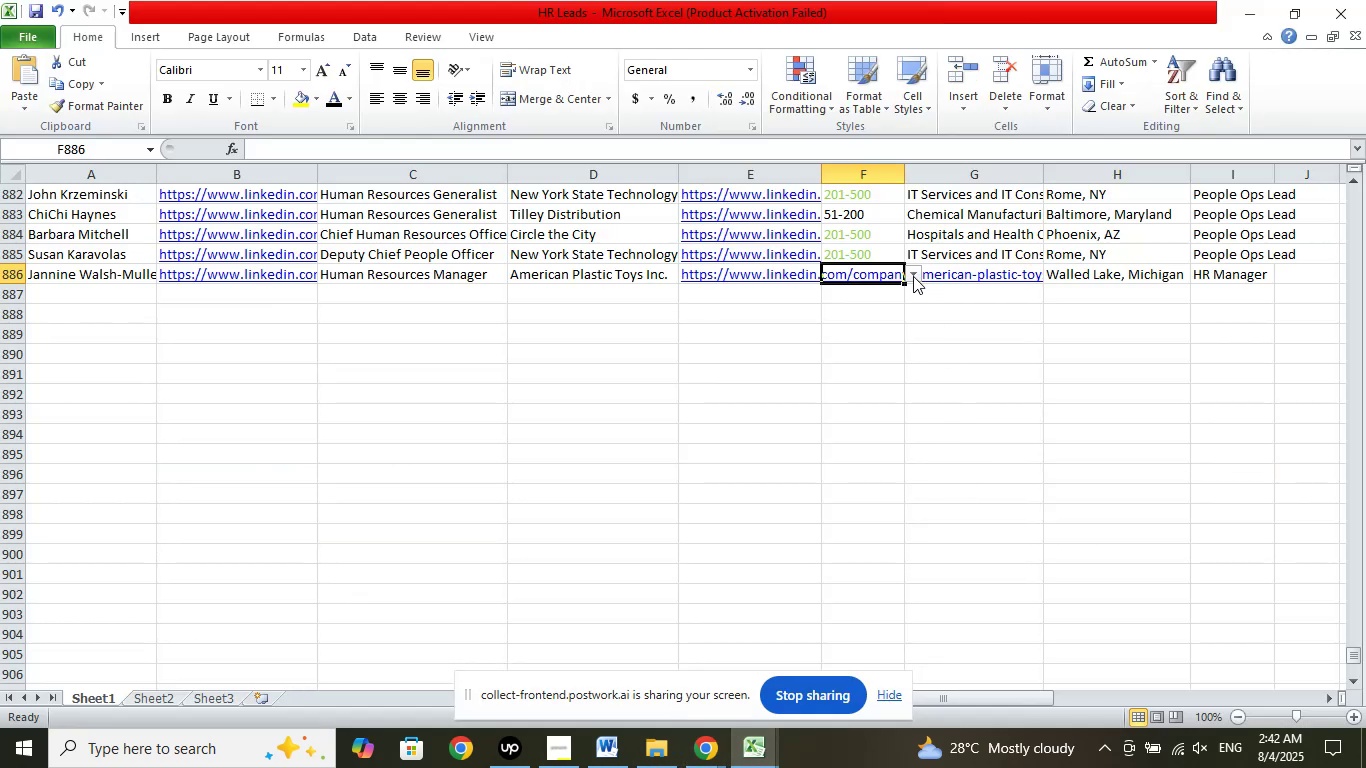 
left_click([913, 270])
 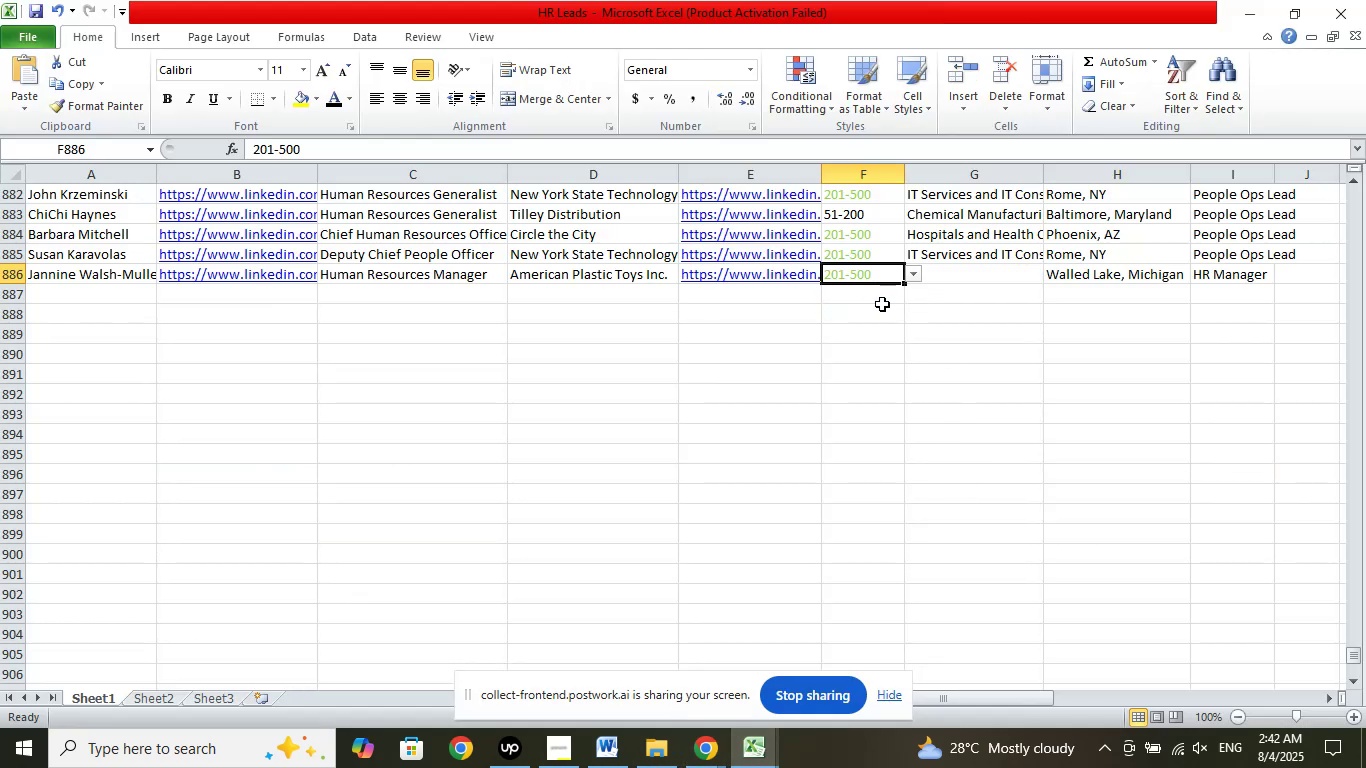 
left_click([978, 267])
 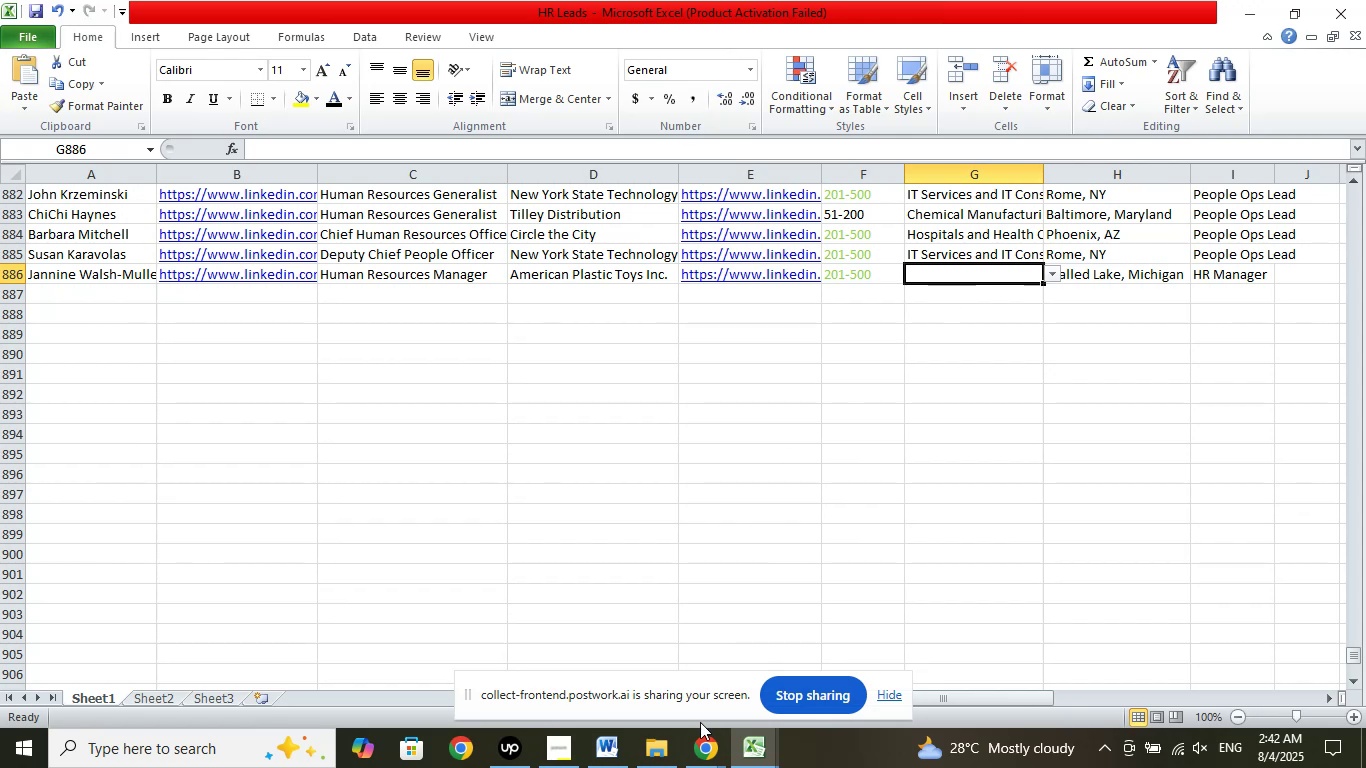 
left_click([707, 749])
 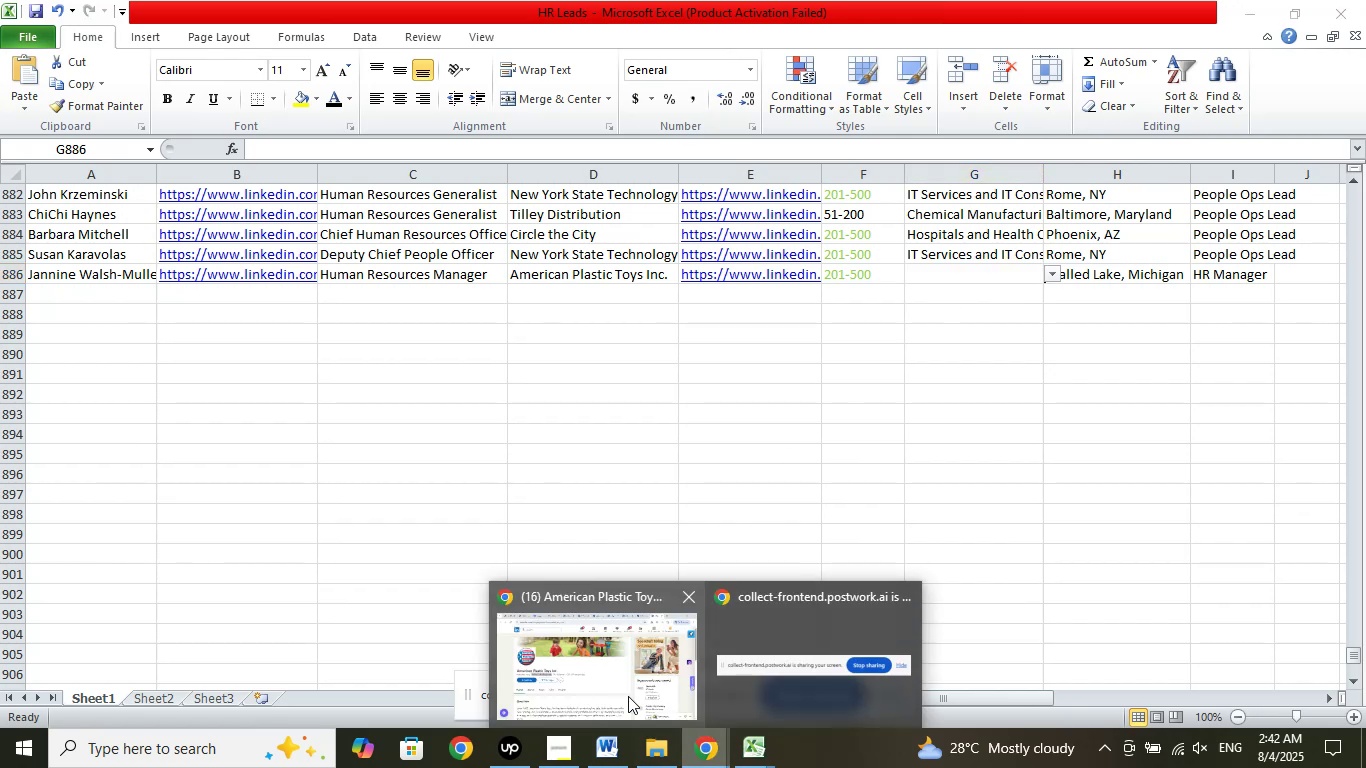 
left_click([628, 696])
 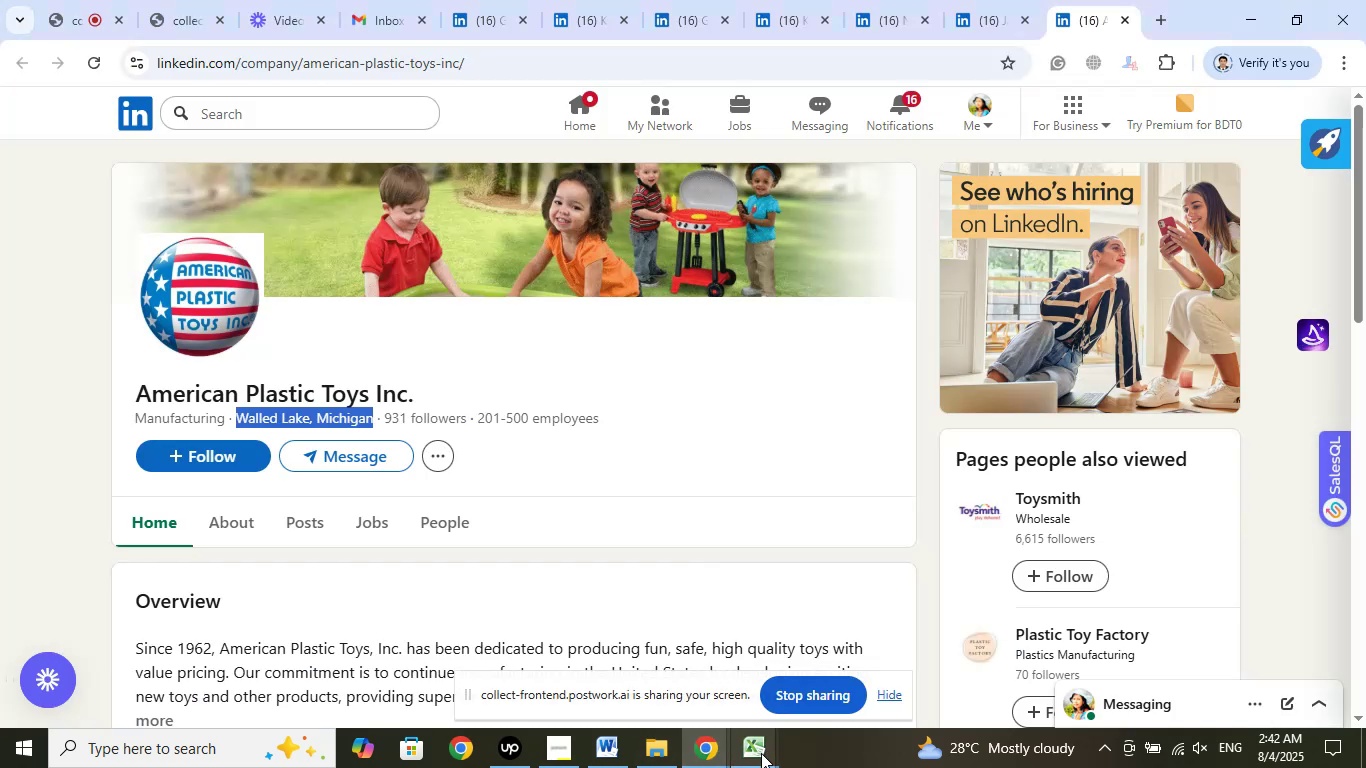 
left_click_drag(start_coordinate=[725, 690], to_coordinate=[726, 685])
 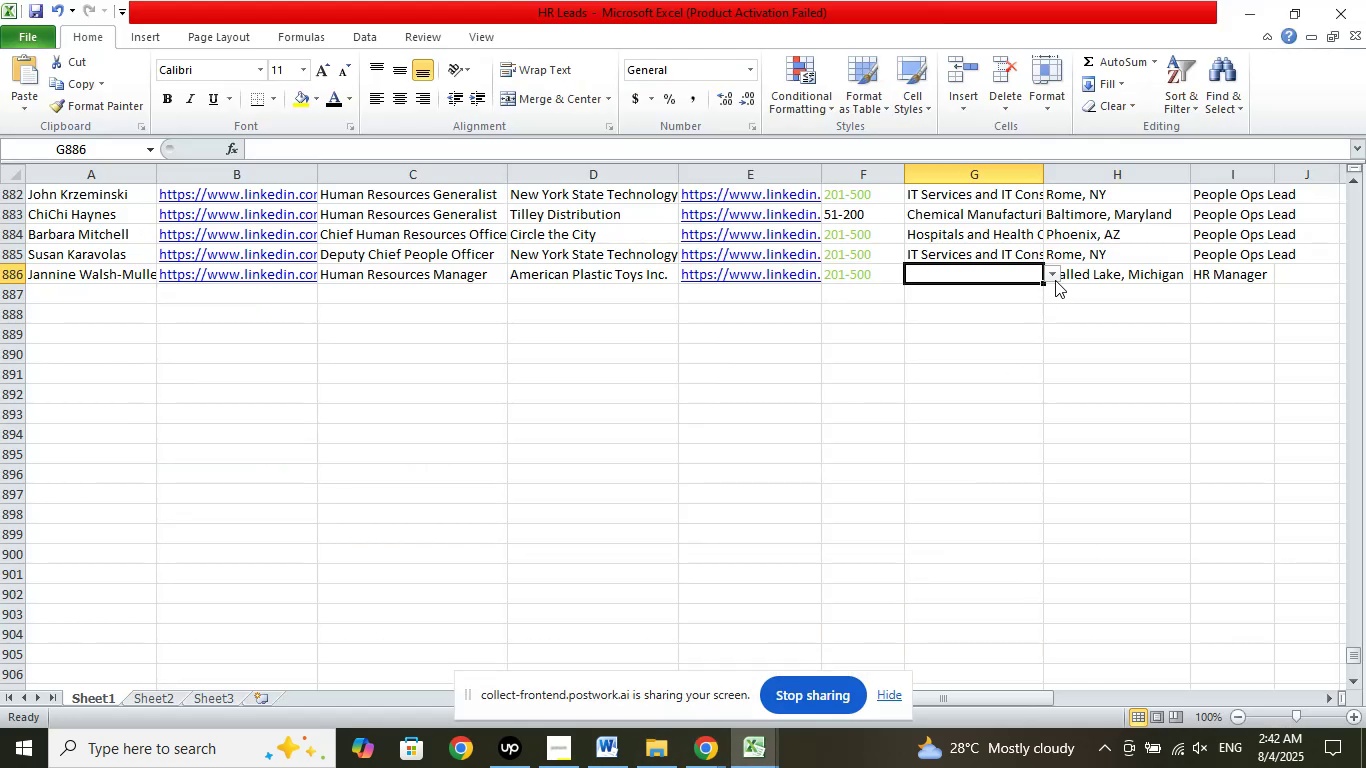 
left_click([1054, 276])
 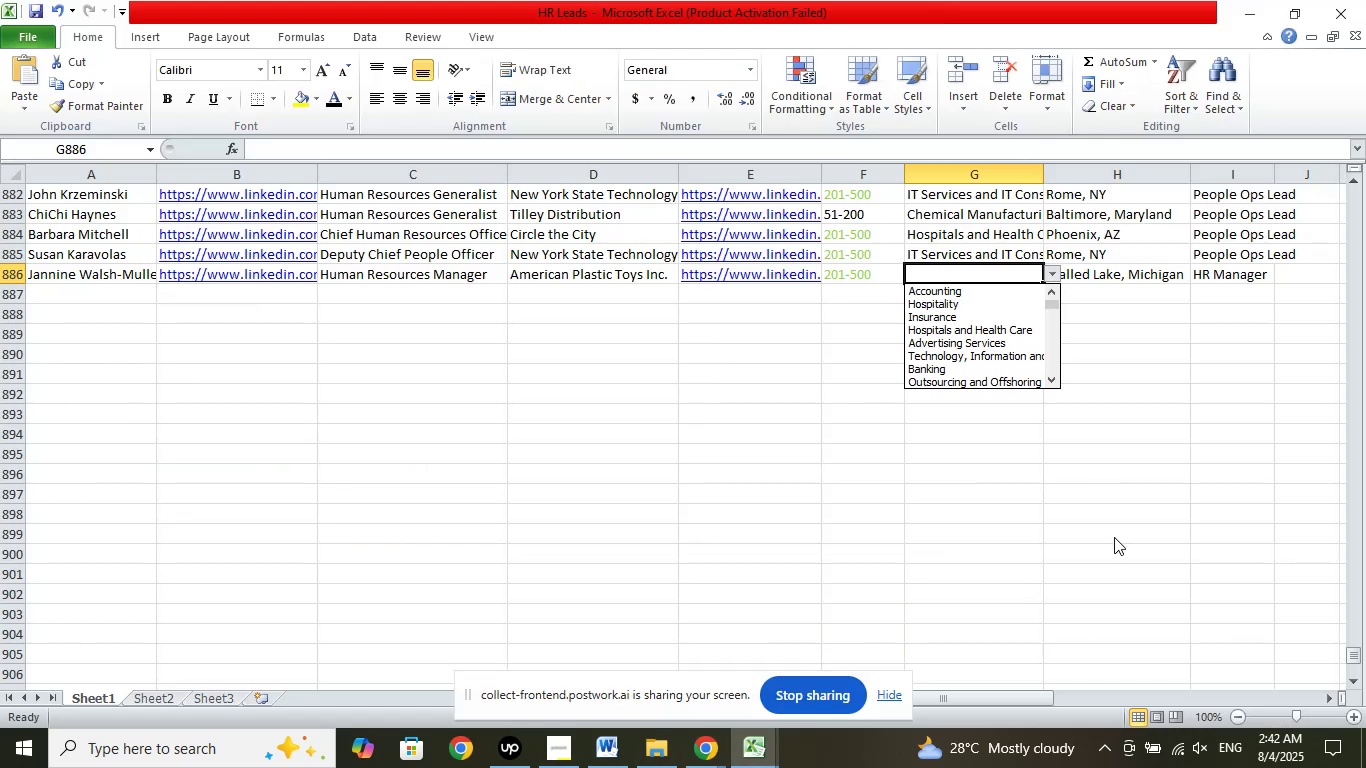 
key(ArrowDown)
 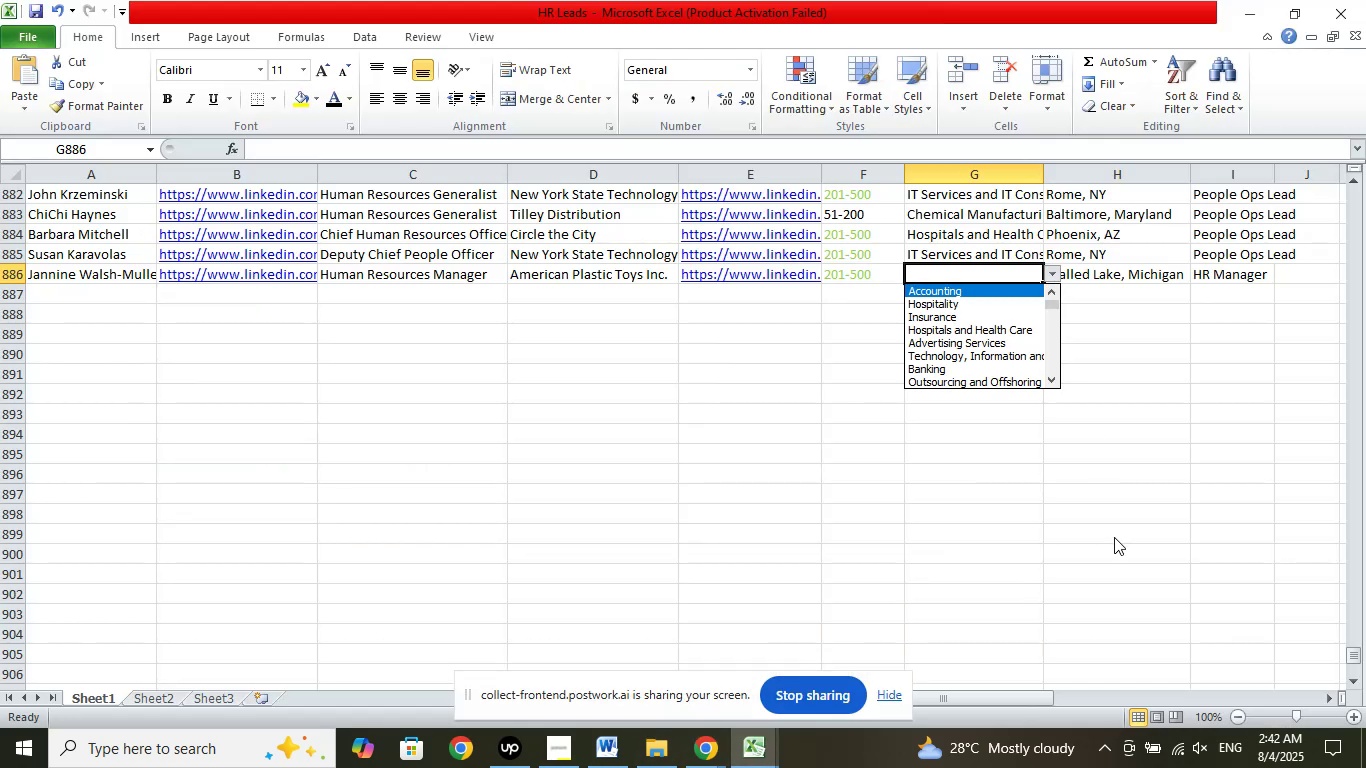 
key(ArrowDown)
 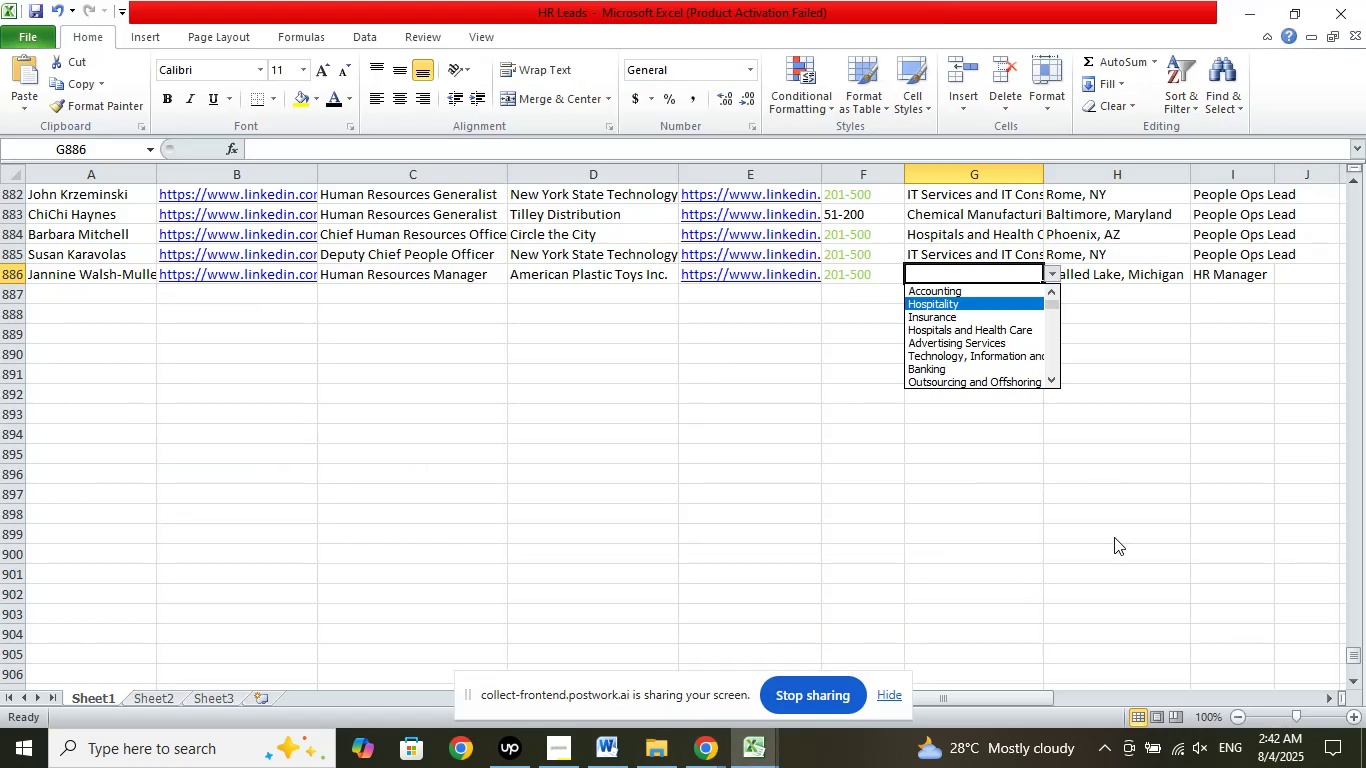 
key(ArrowDown)
 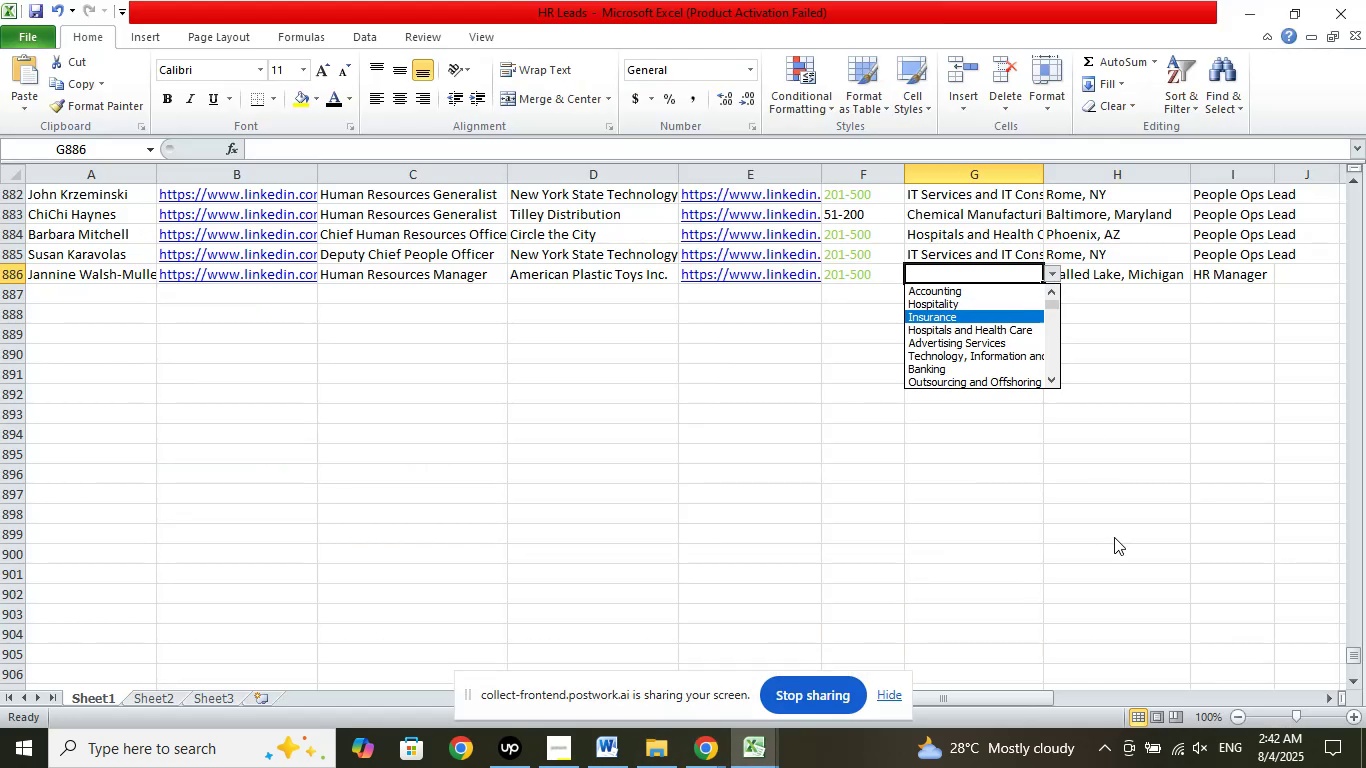 
key(ArrowDown)
 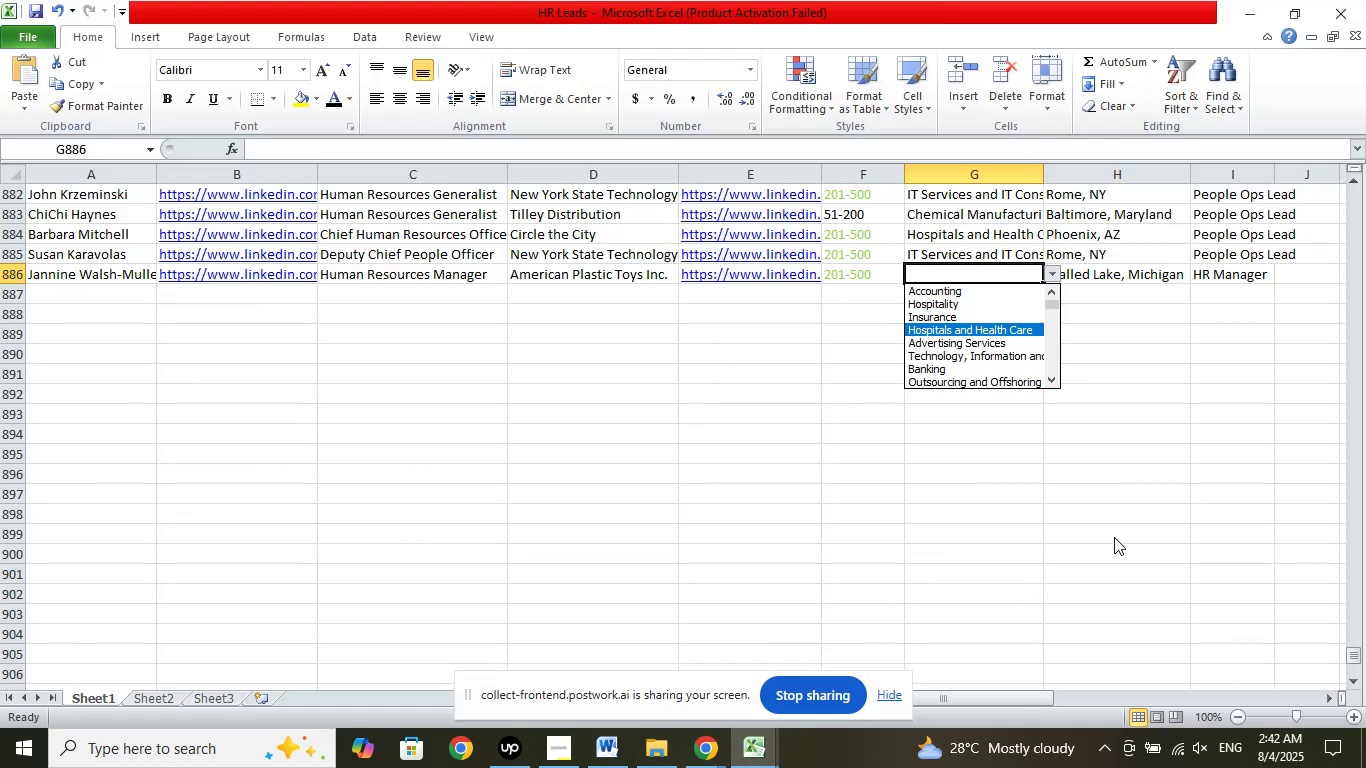 
key(ArrowDown)
 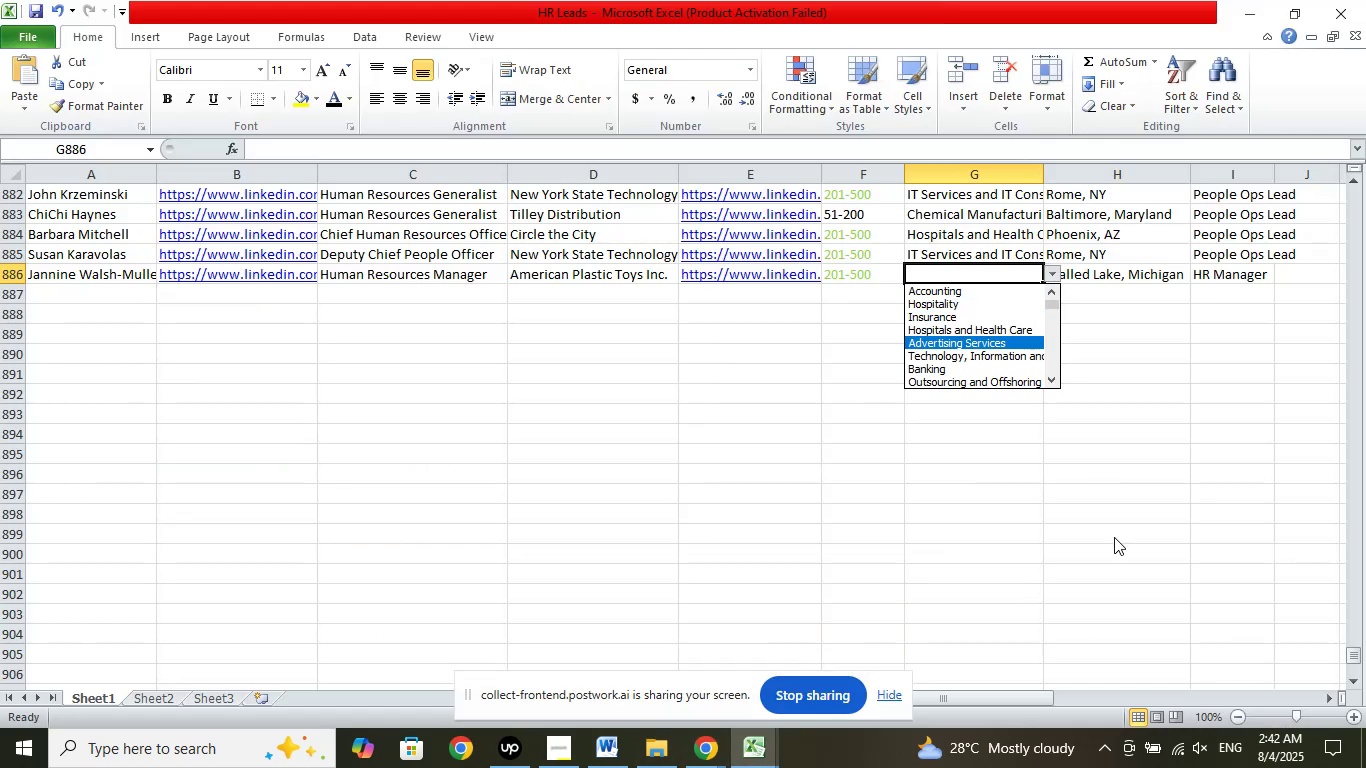 
key(ArrowDown)
 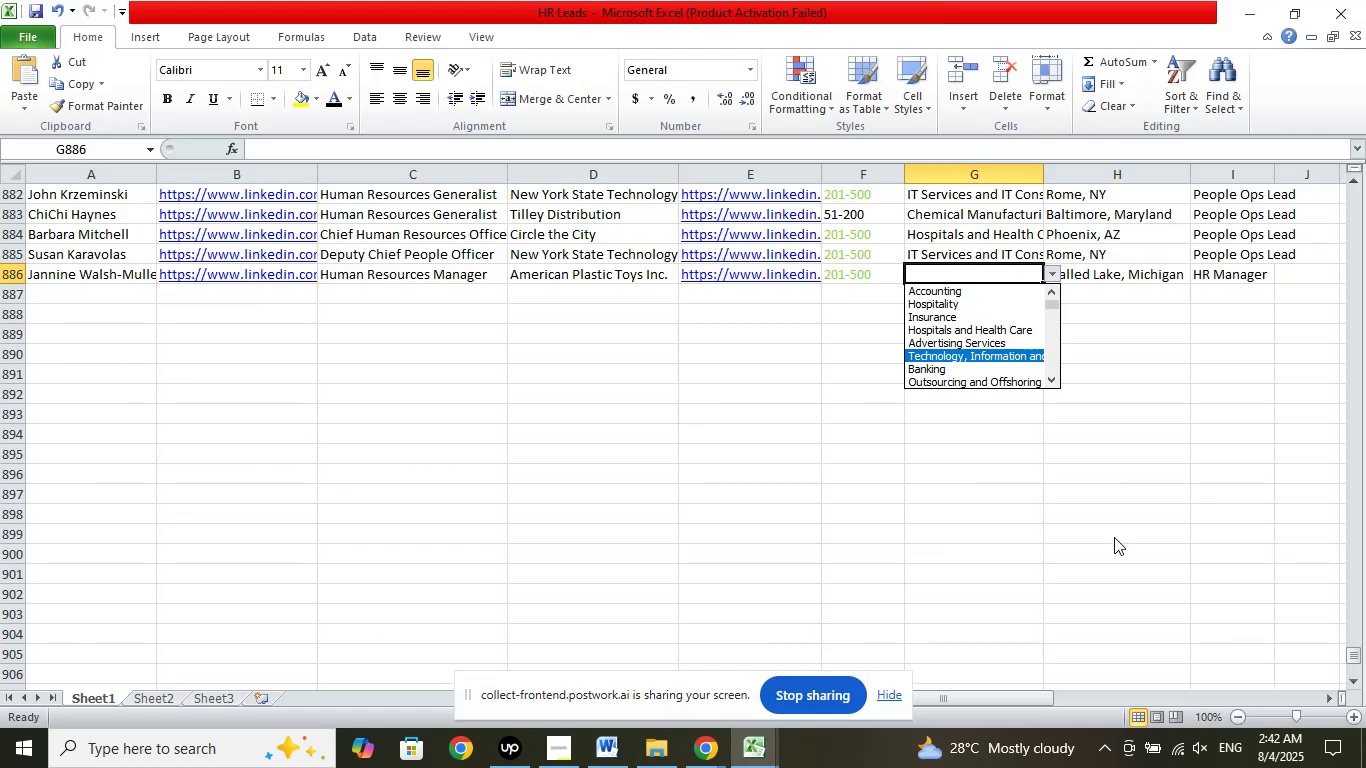 
key(ArrowDown)
 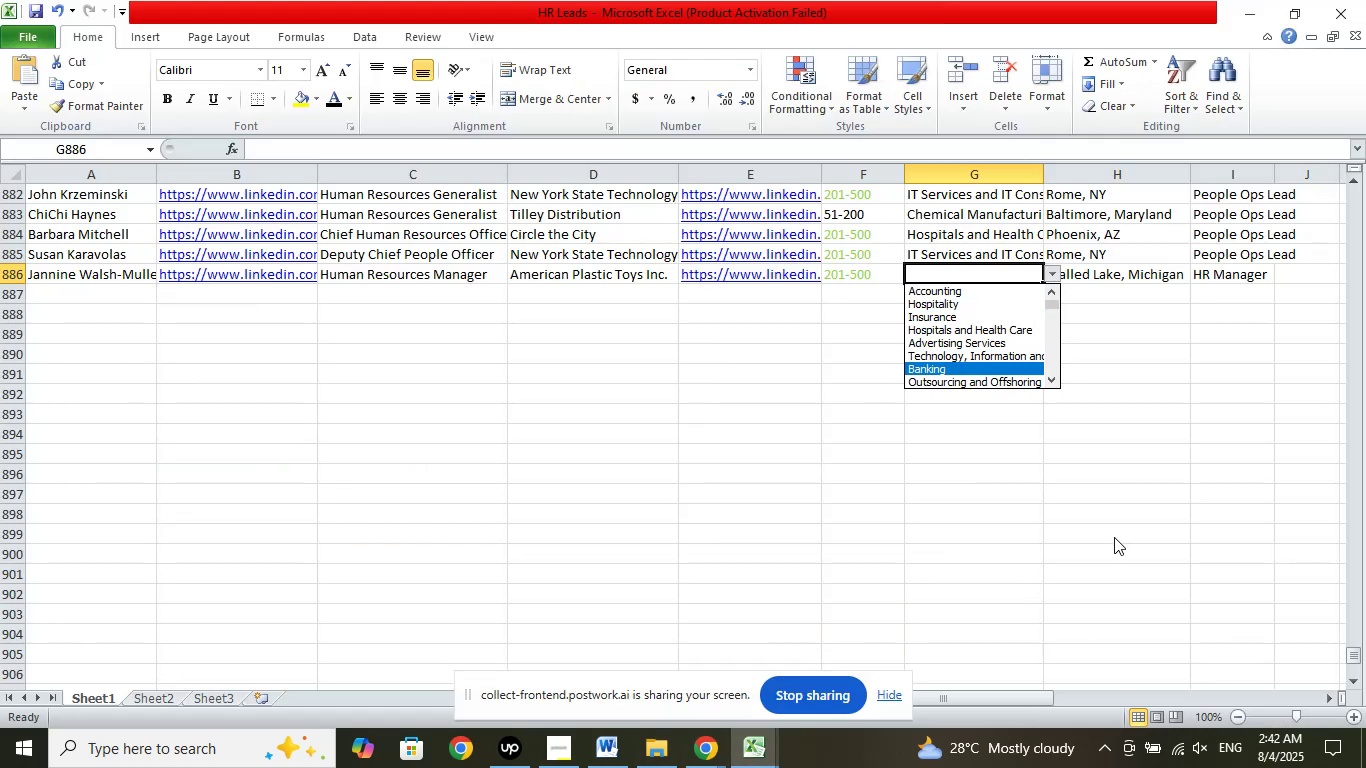 
key(ArrowDown)
 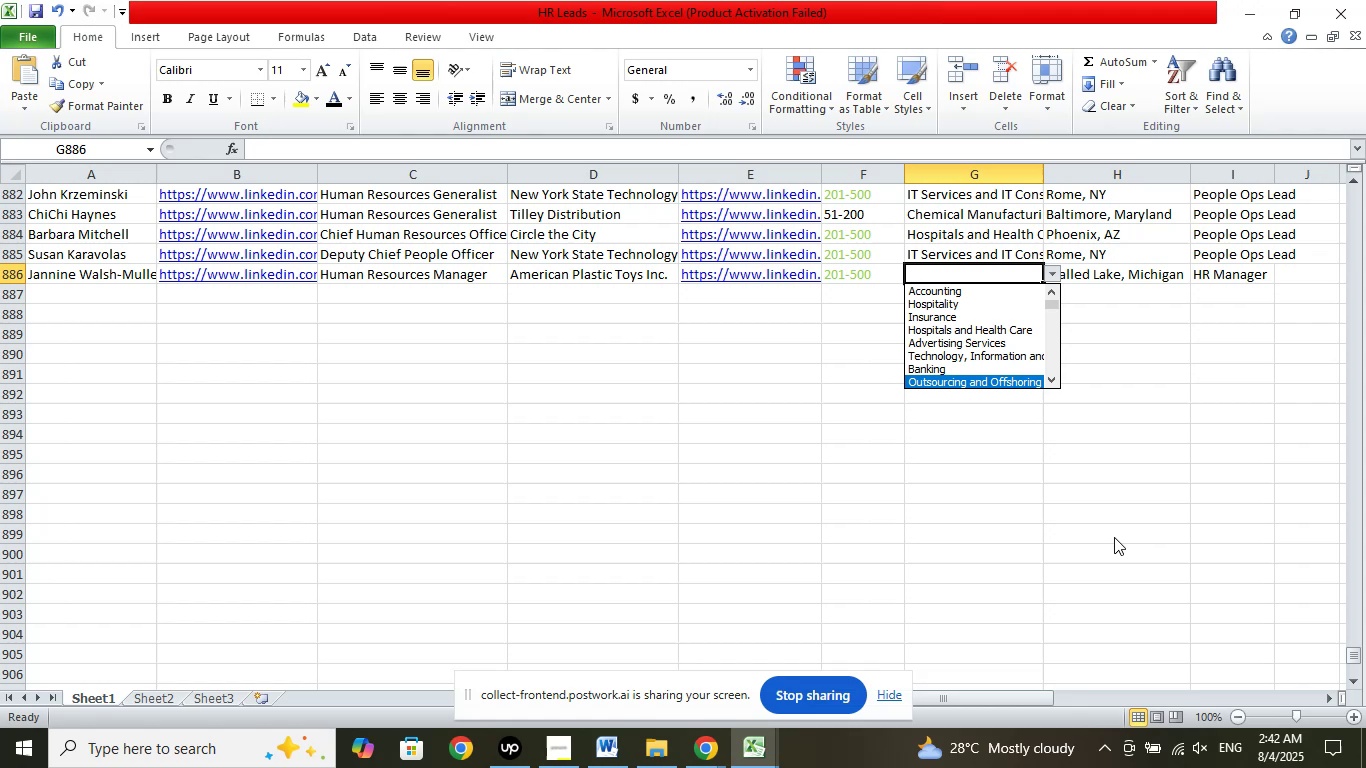 
key(ArrowDown)
 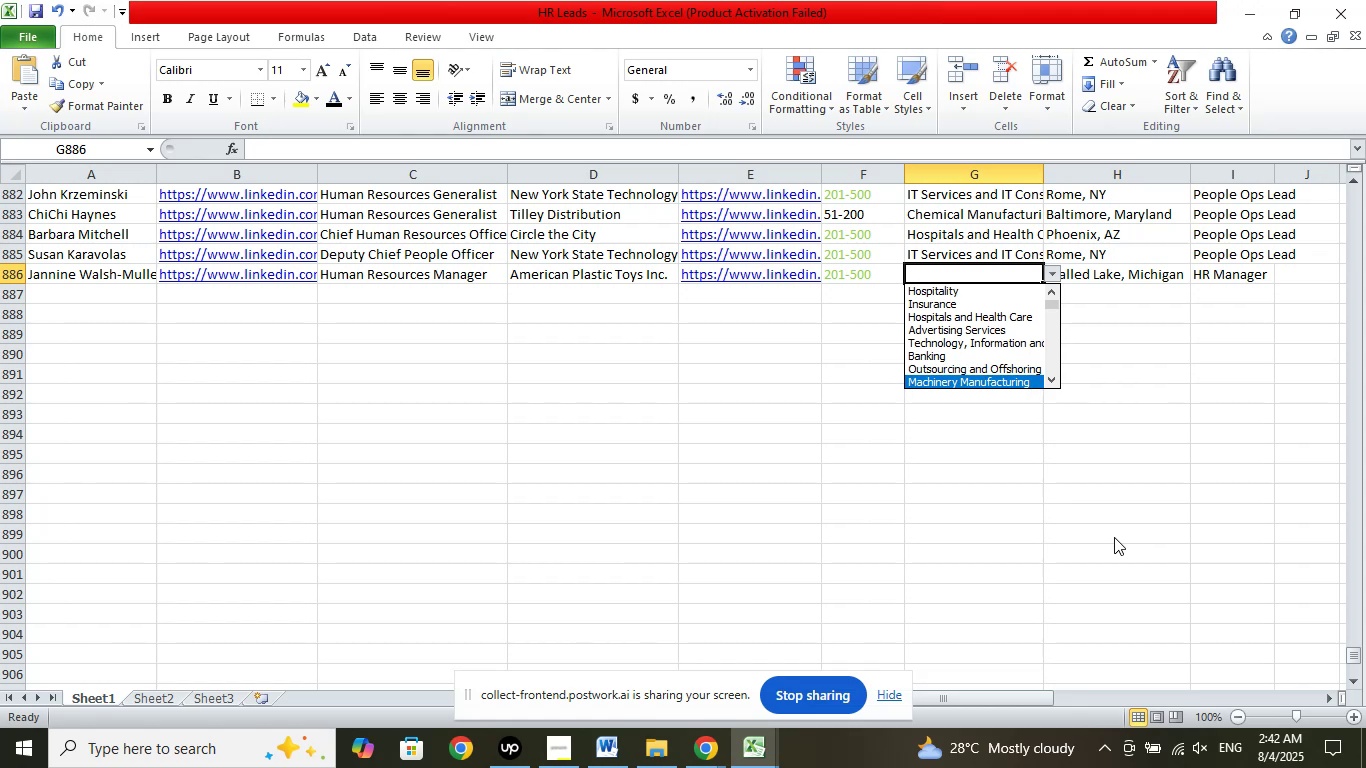 
key(ArrowDown)
 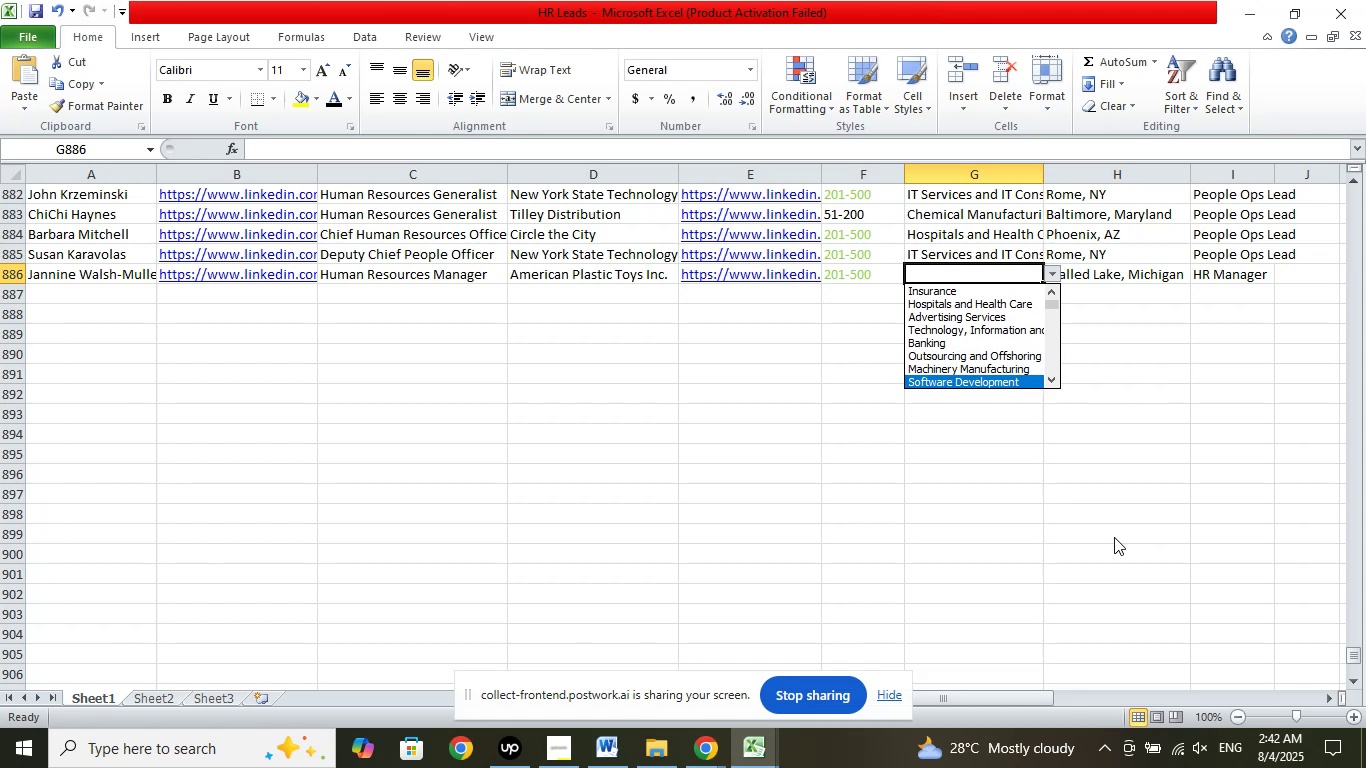 
key(ArrowDown)
 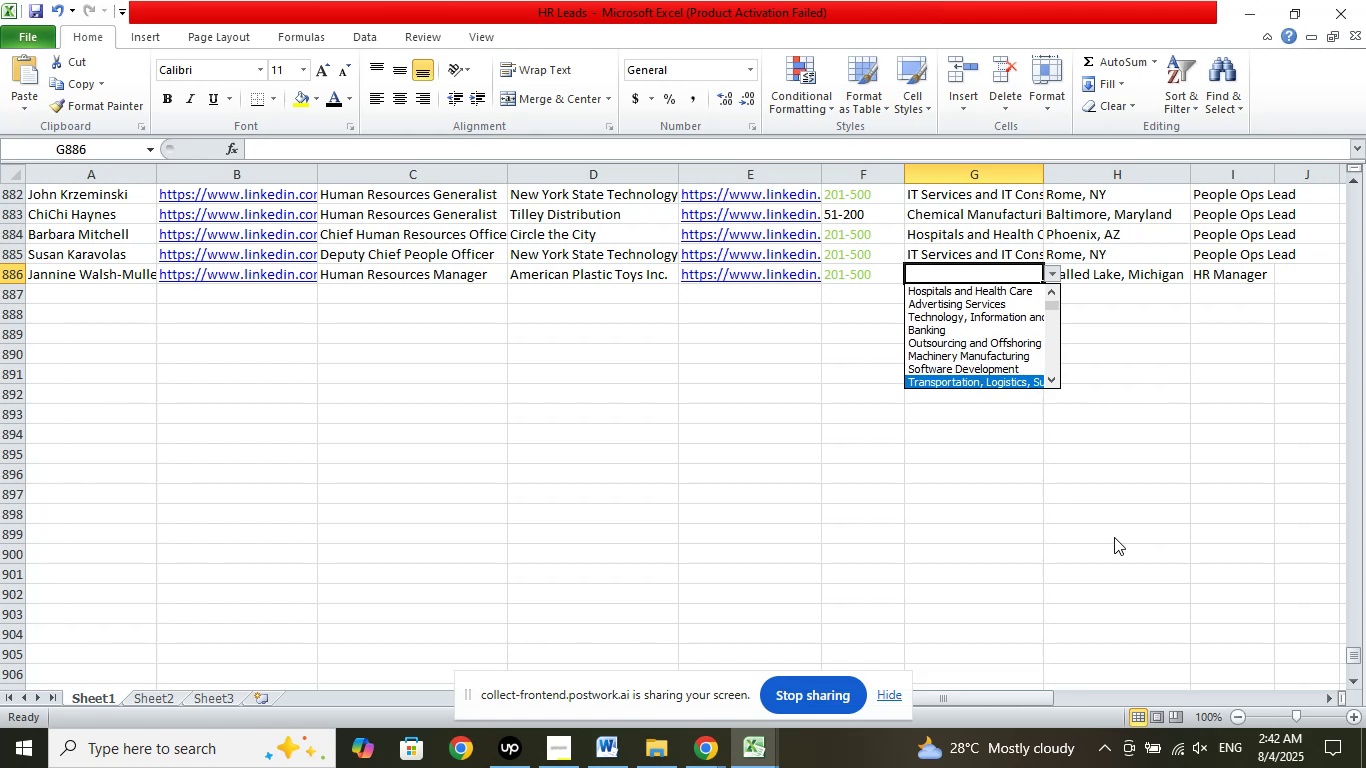 
key(ArrowDown)
 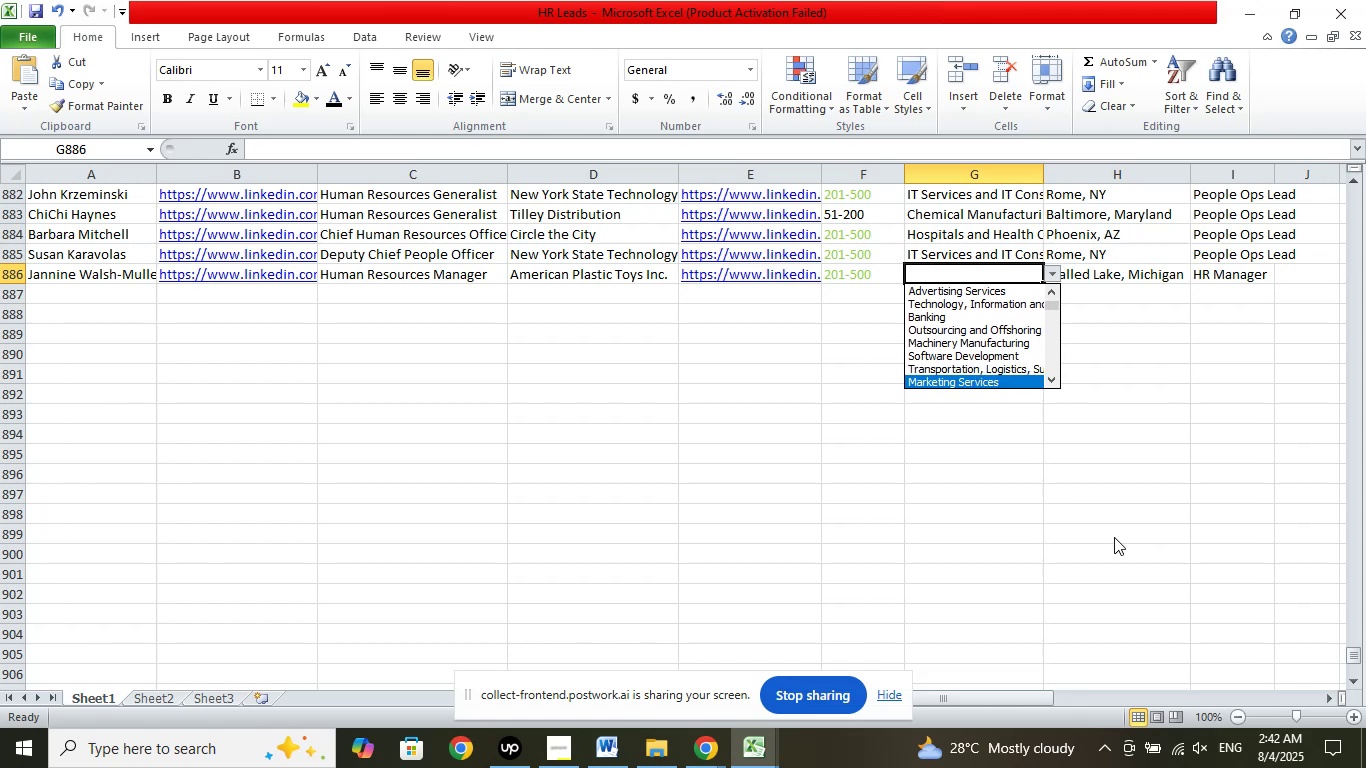 
key(ArrowDown)
 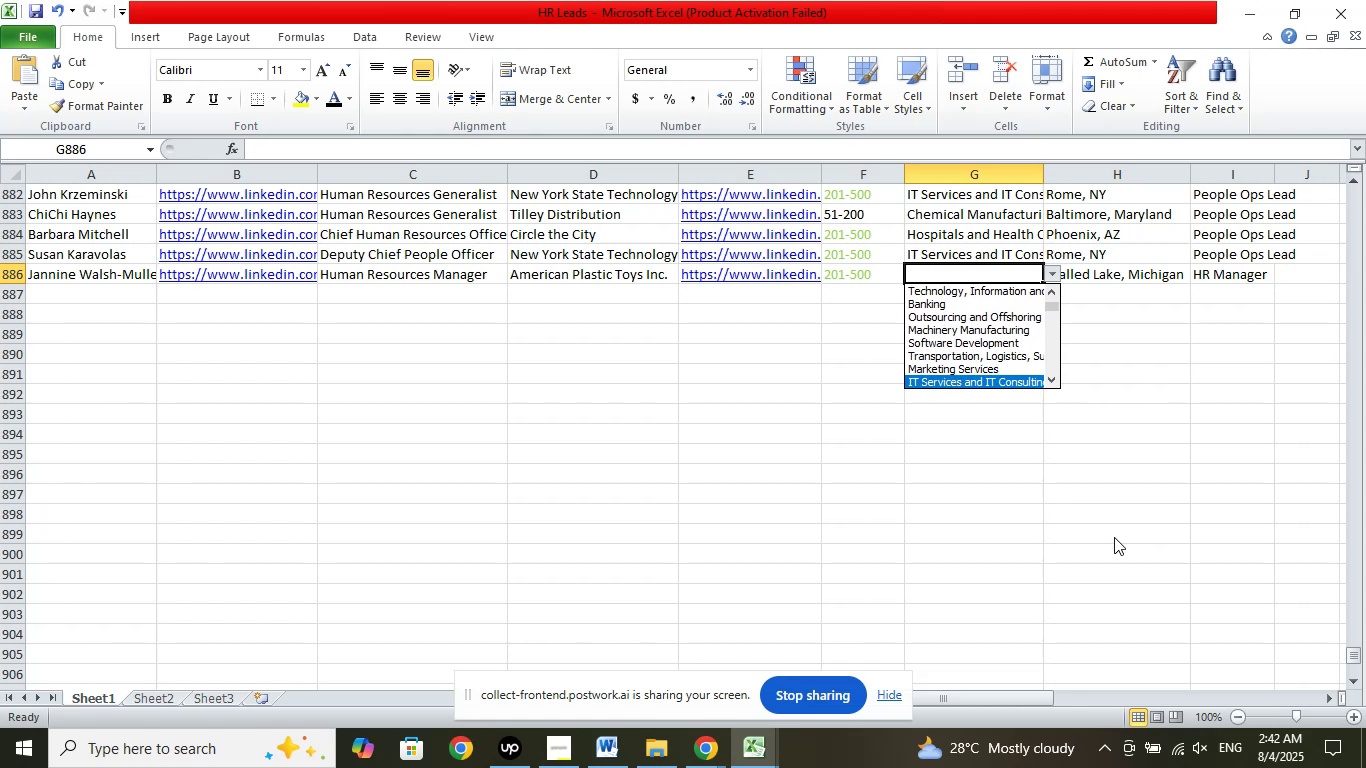 
key(ArrowDown)
 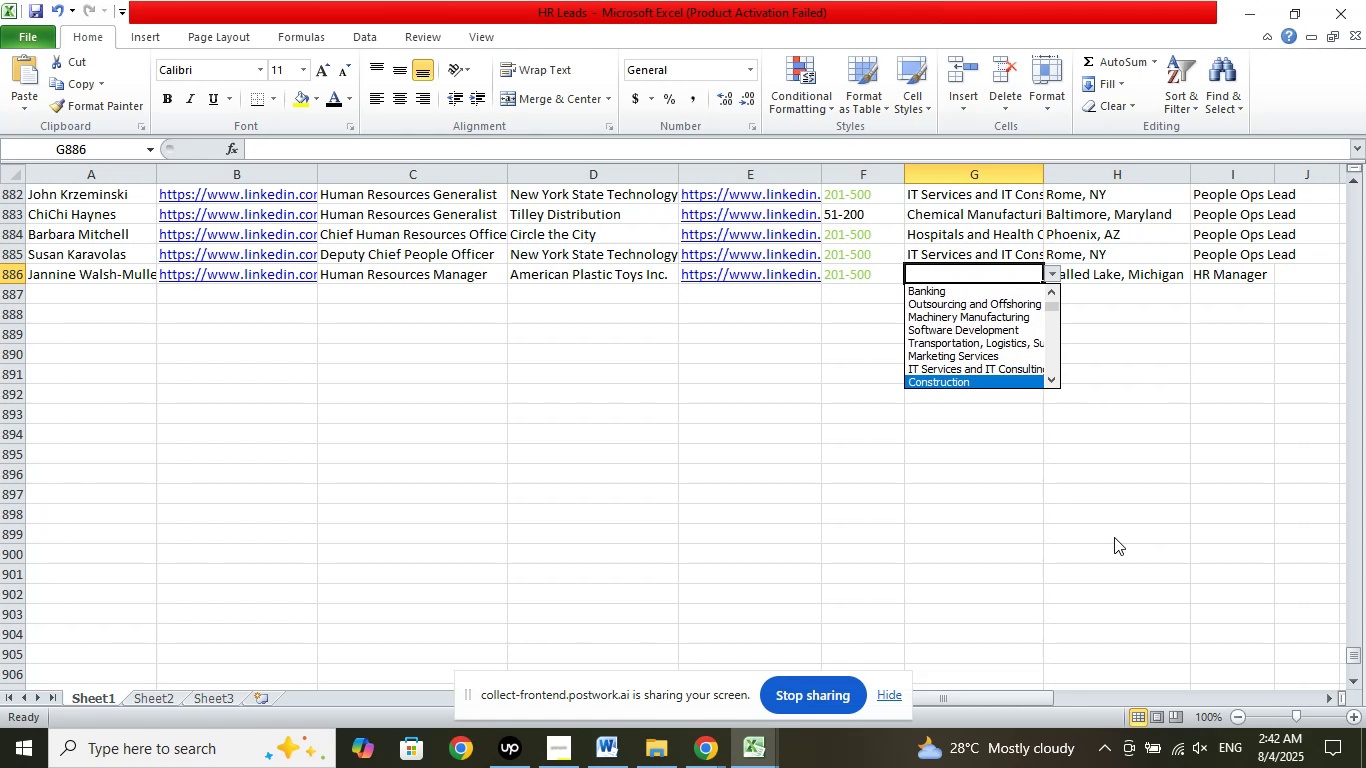 
key(ArrowDown)
 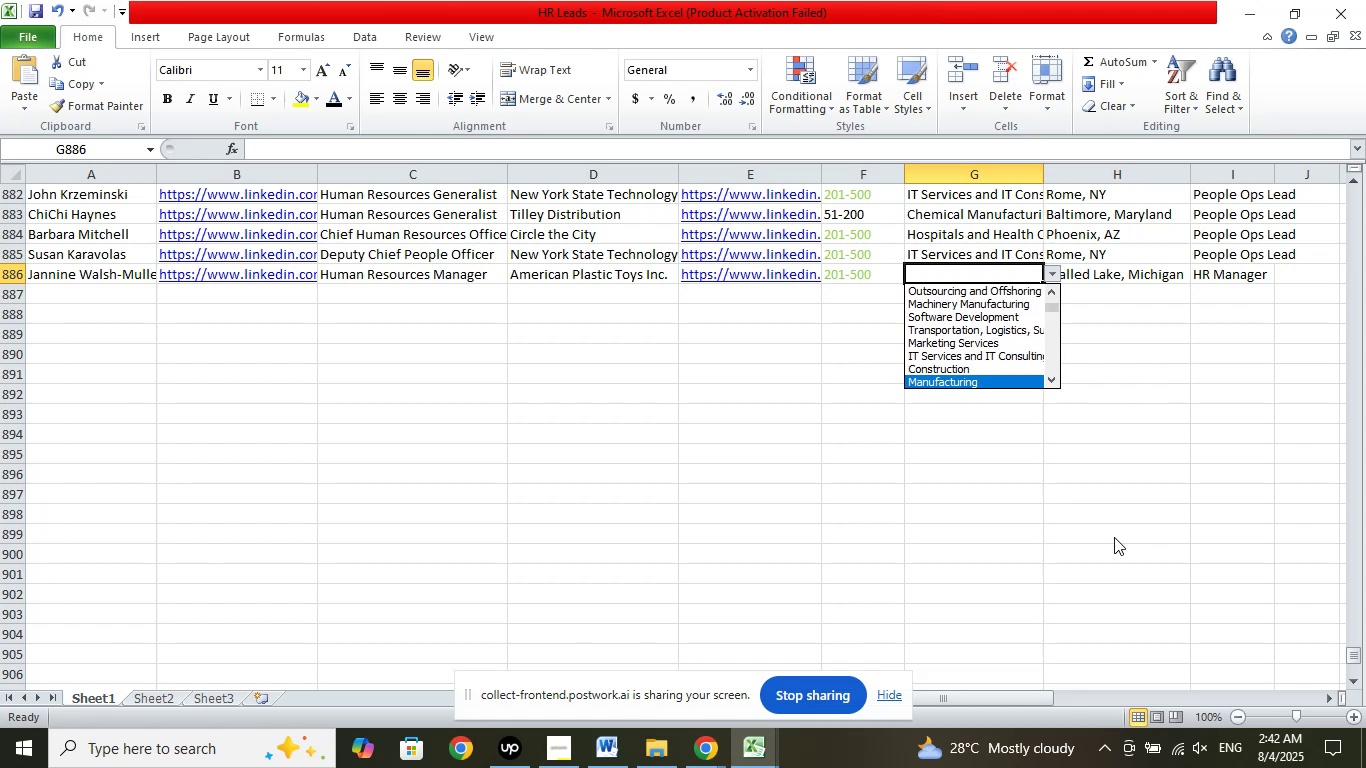 
key(ArrowDown)
 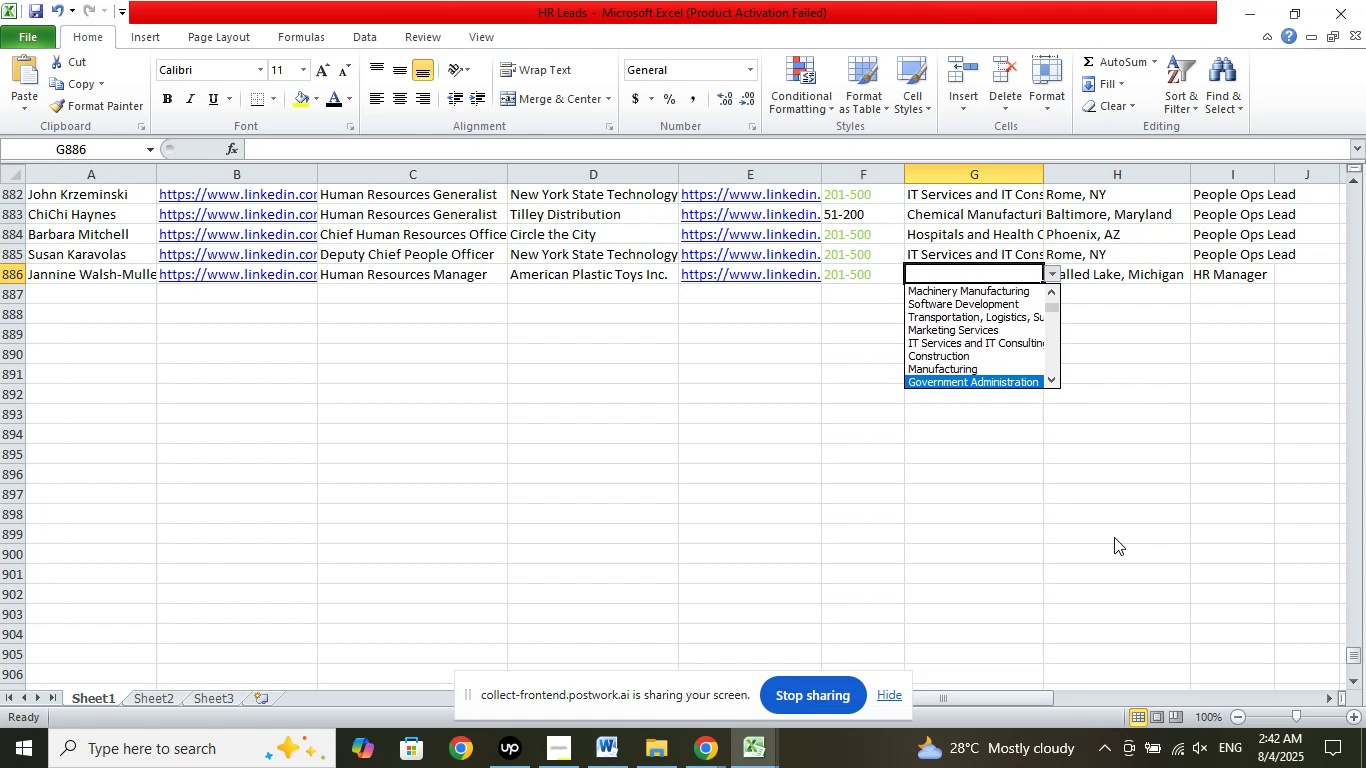 
key(ArrowUp)
 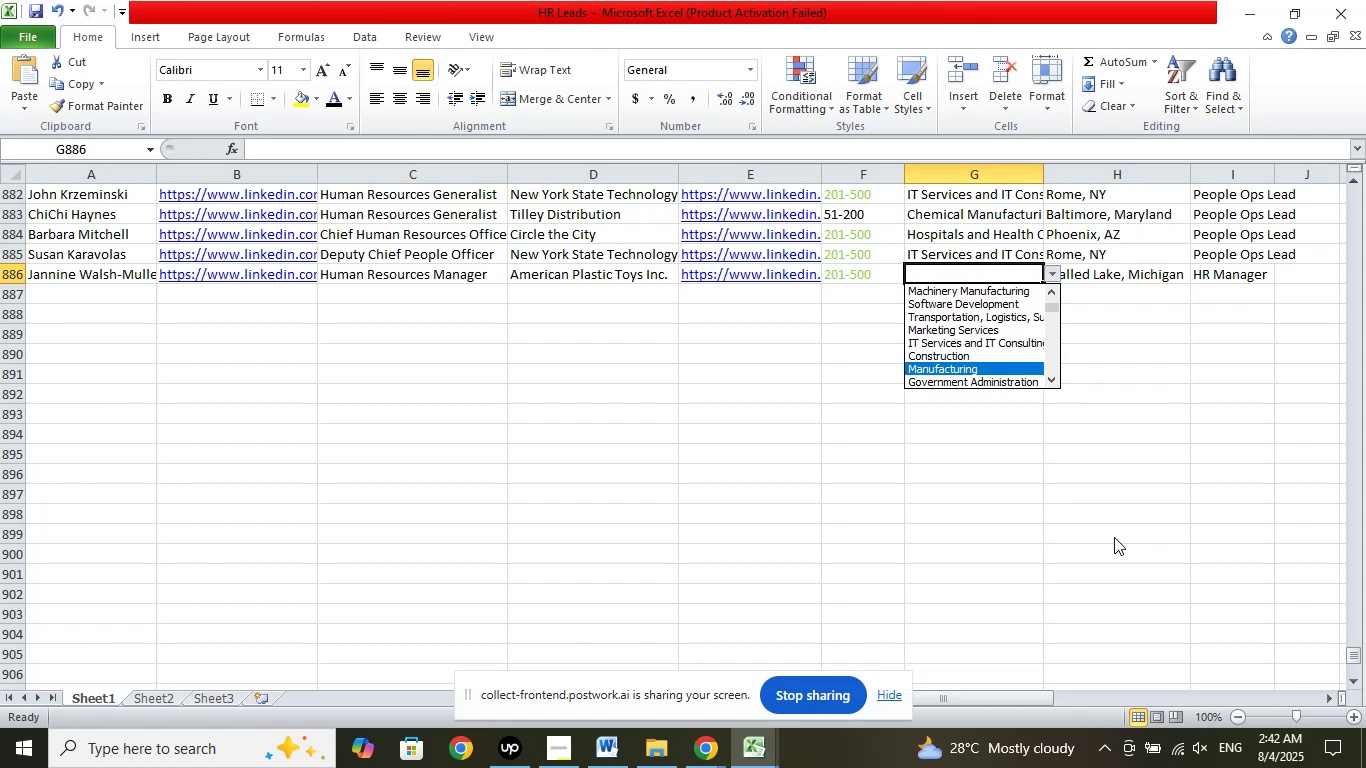 
key(Enter)
 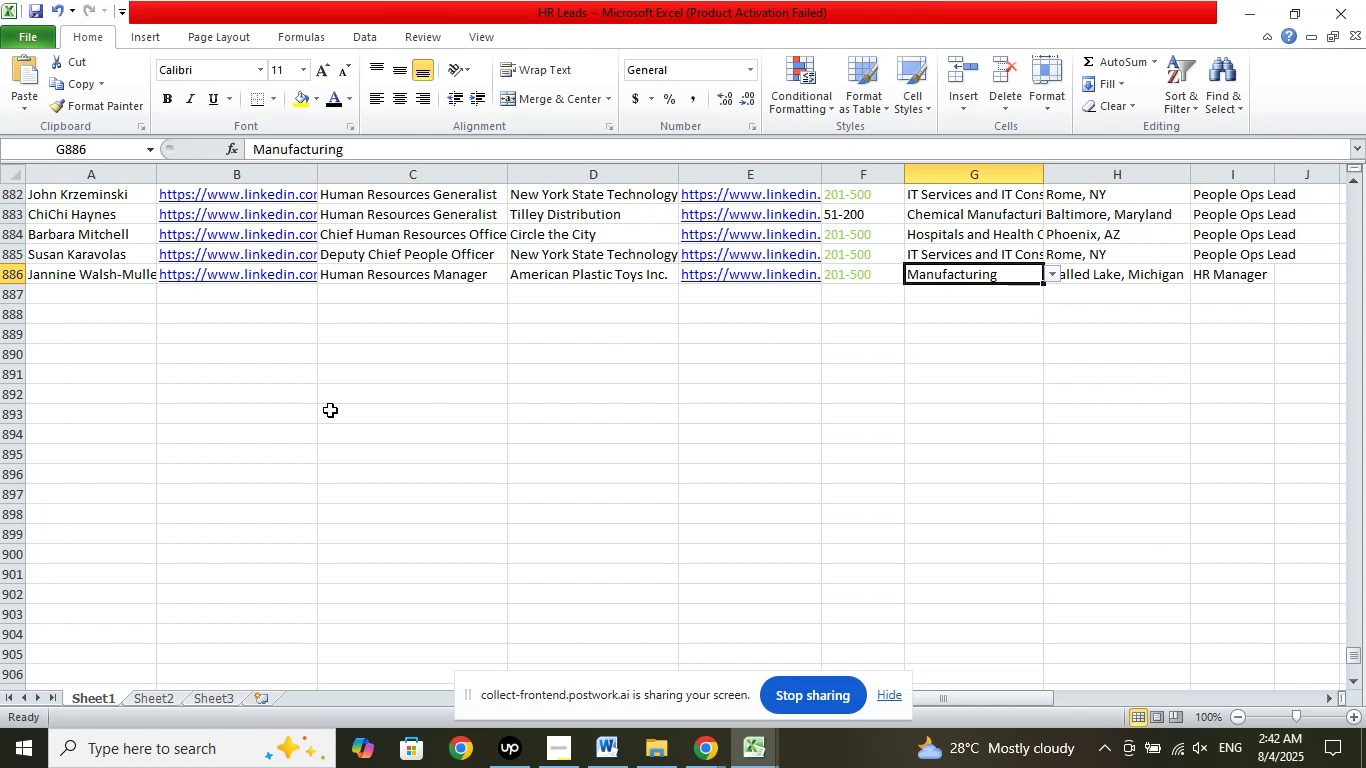 
left_click([60, 299])
 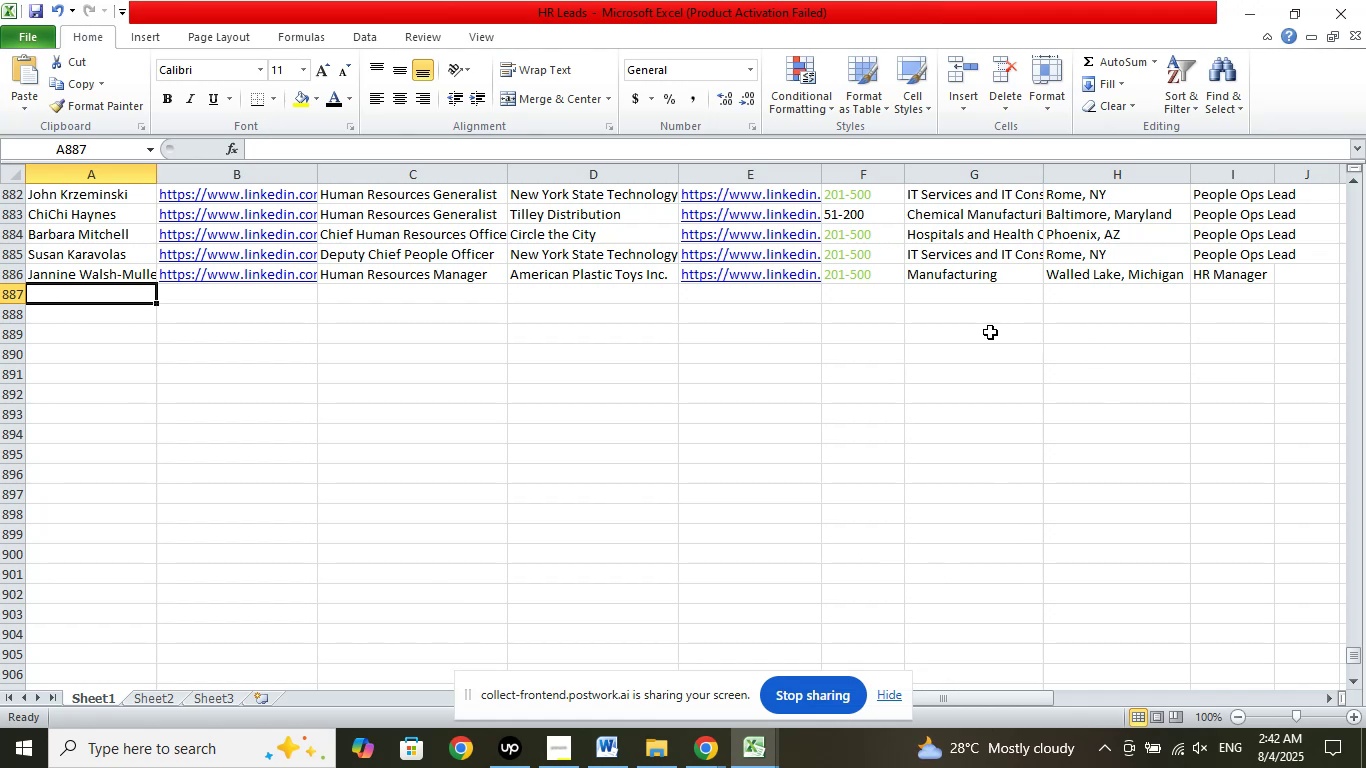 
wait(7.62)
 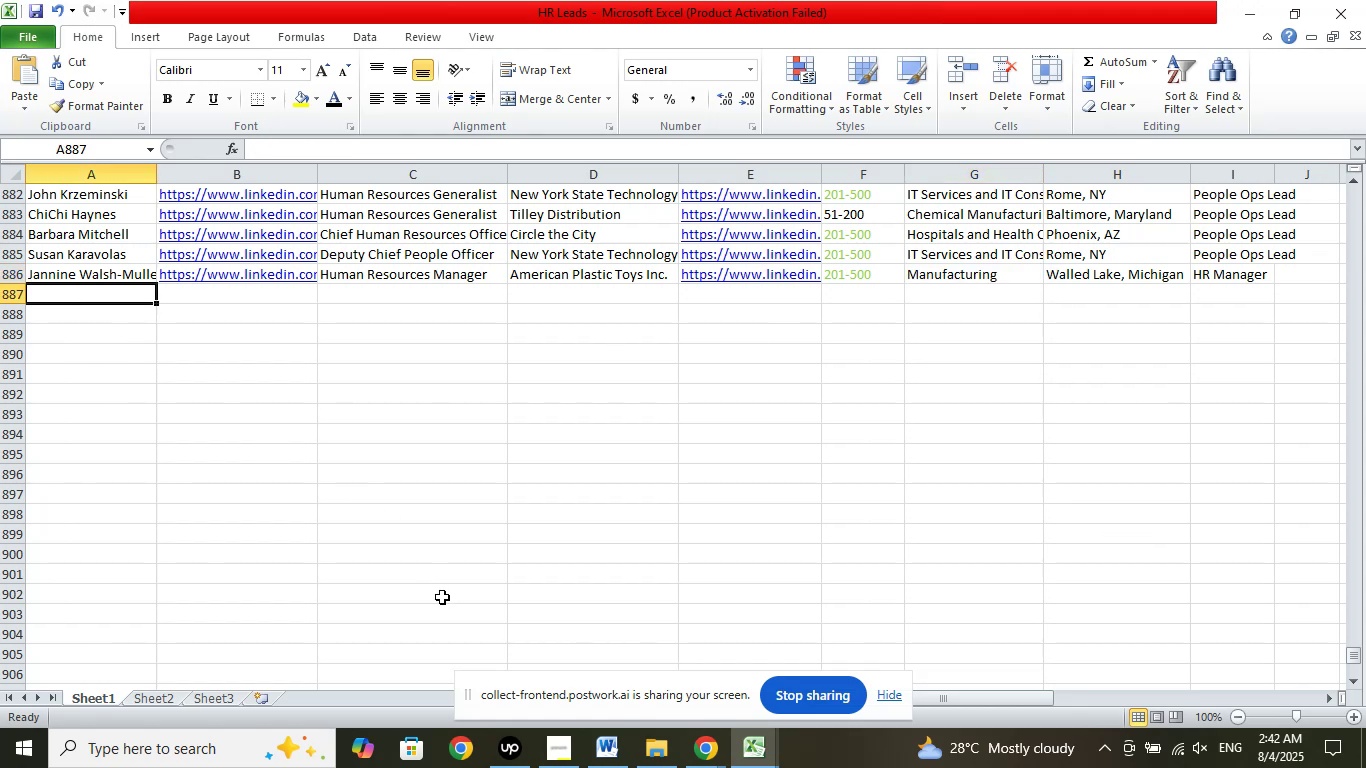 
left_click([33, 3])
 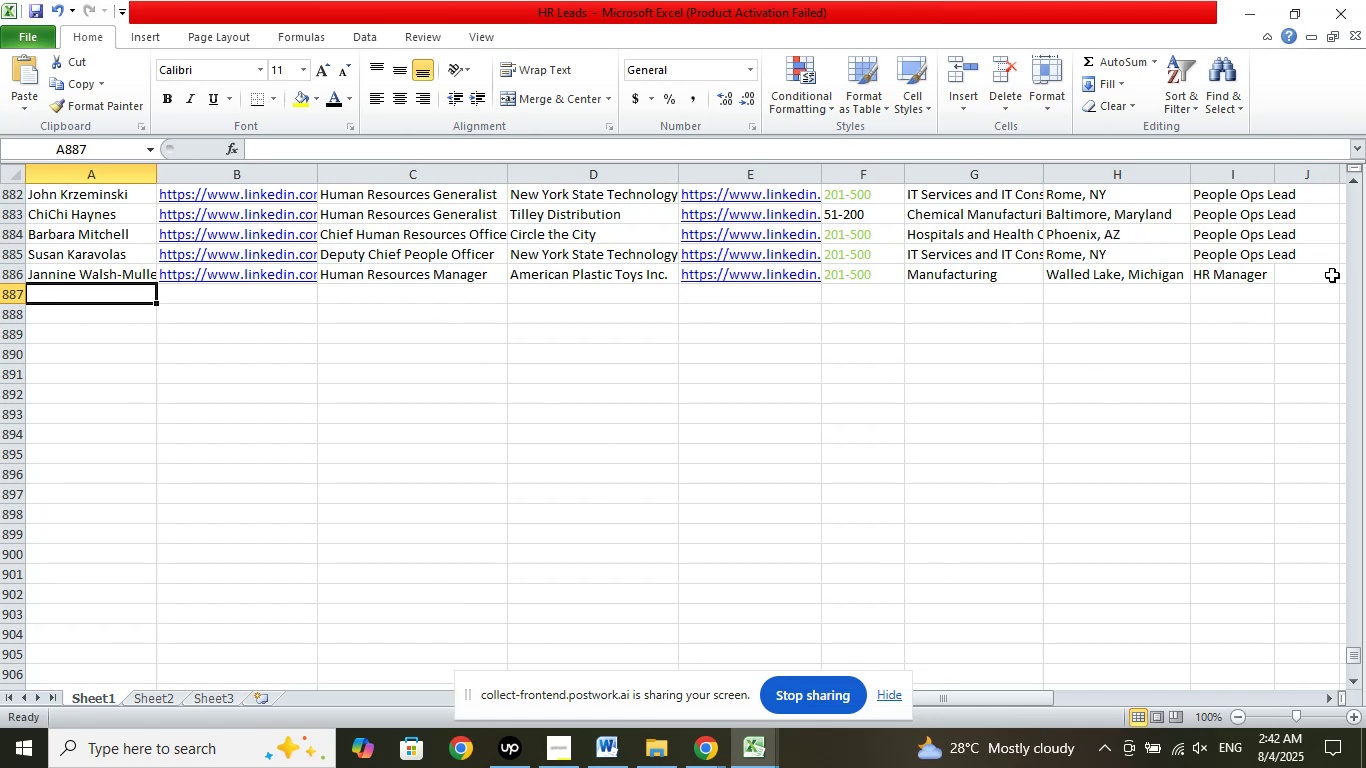 
left_click([1242, 262])
 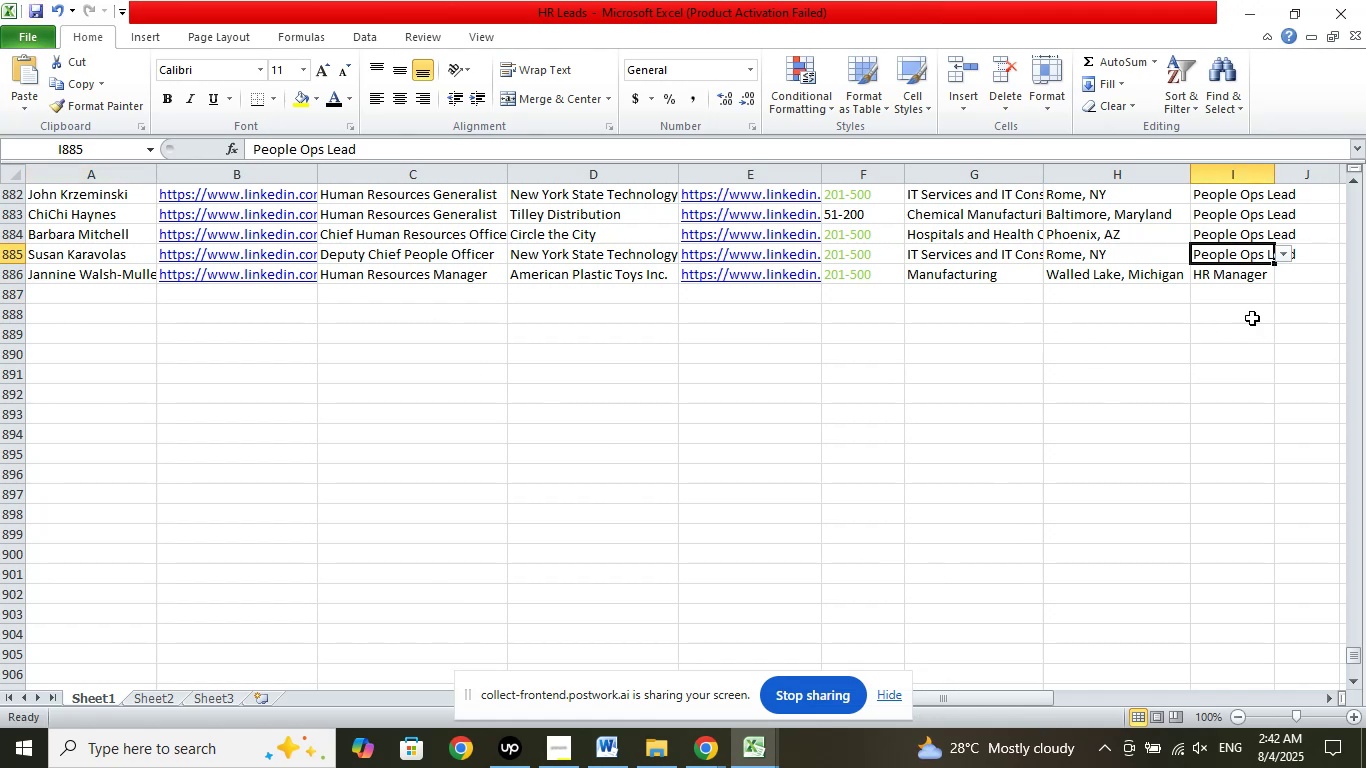 
left_click([1251, 379])
 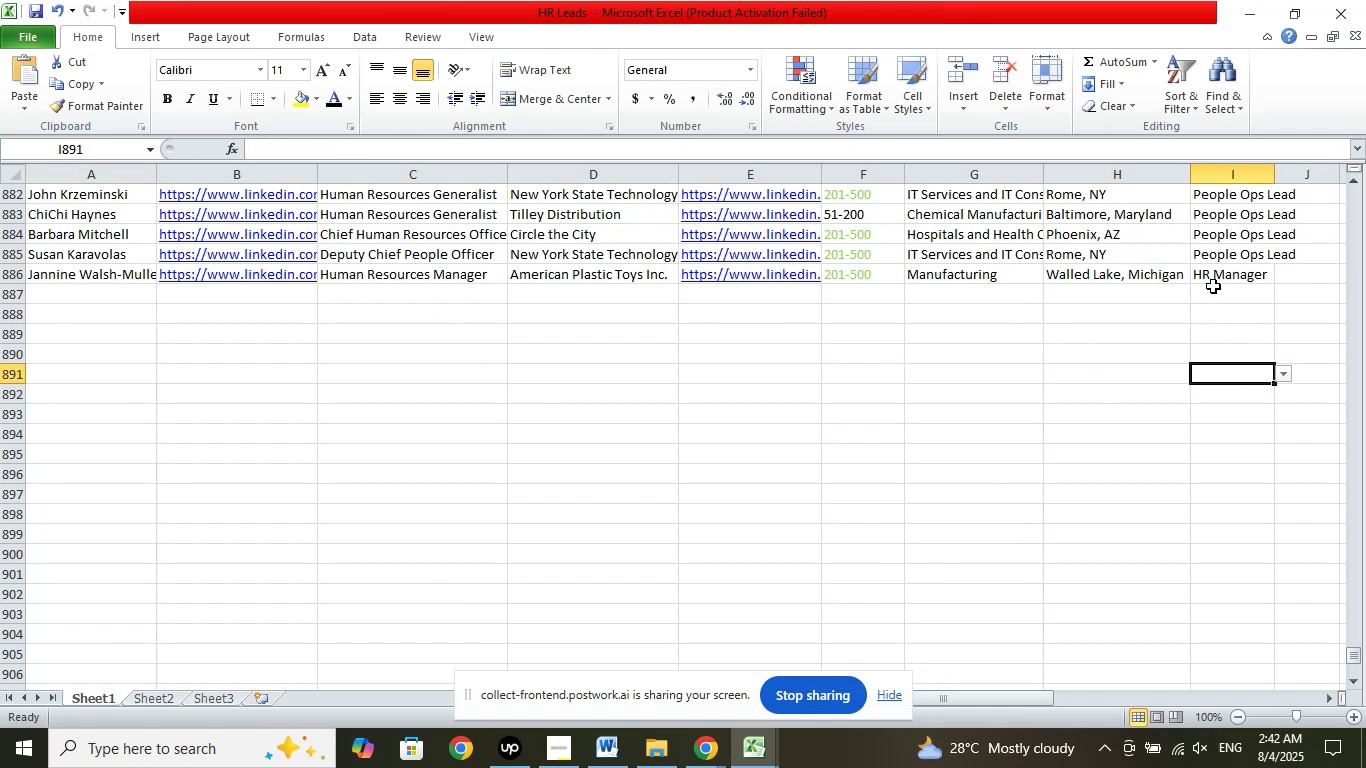 
left_click([1206, 256])
 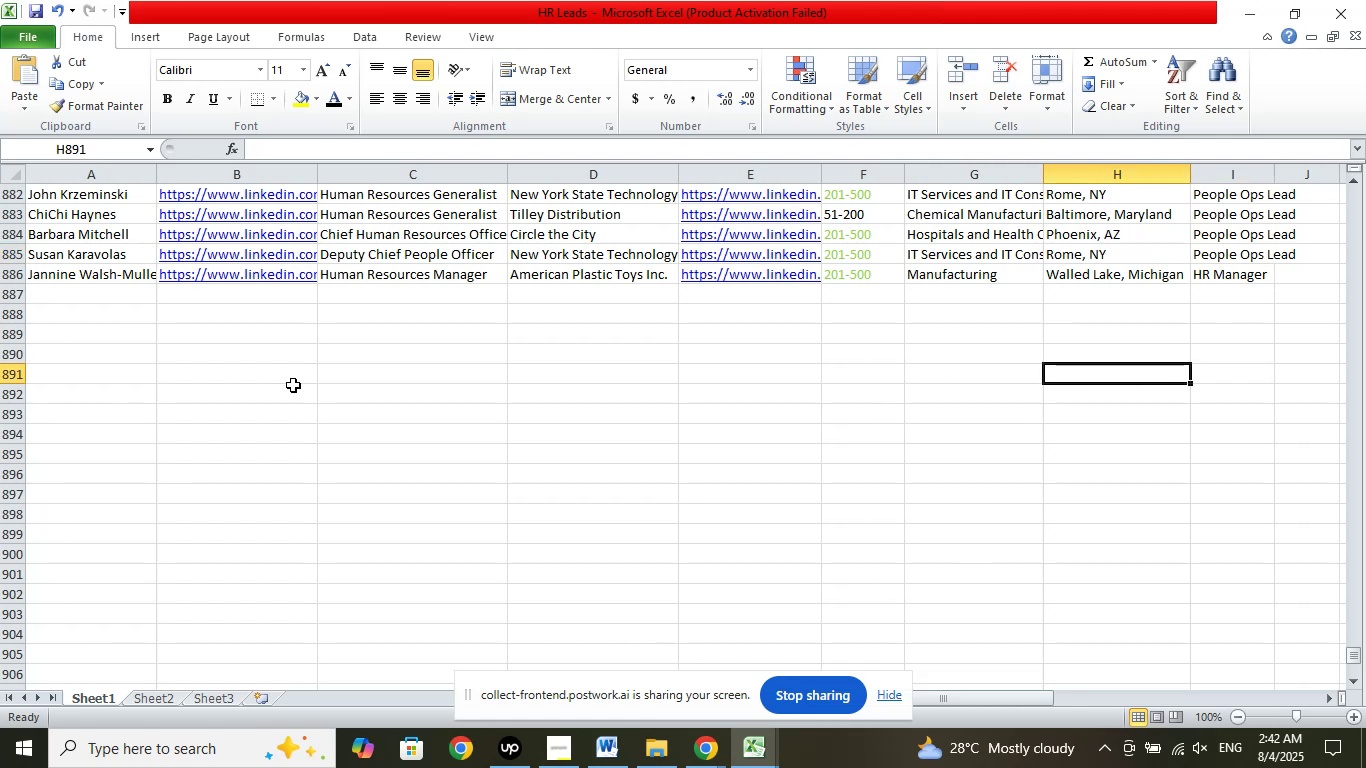 
left_click([114, 301])
 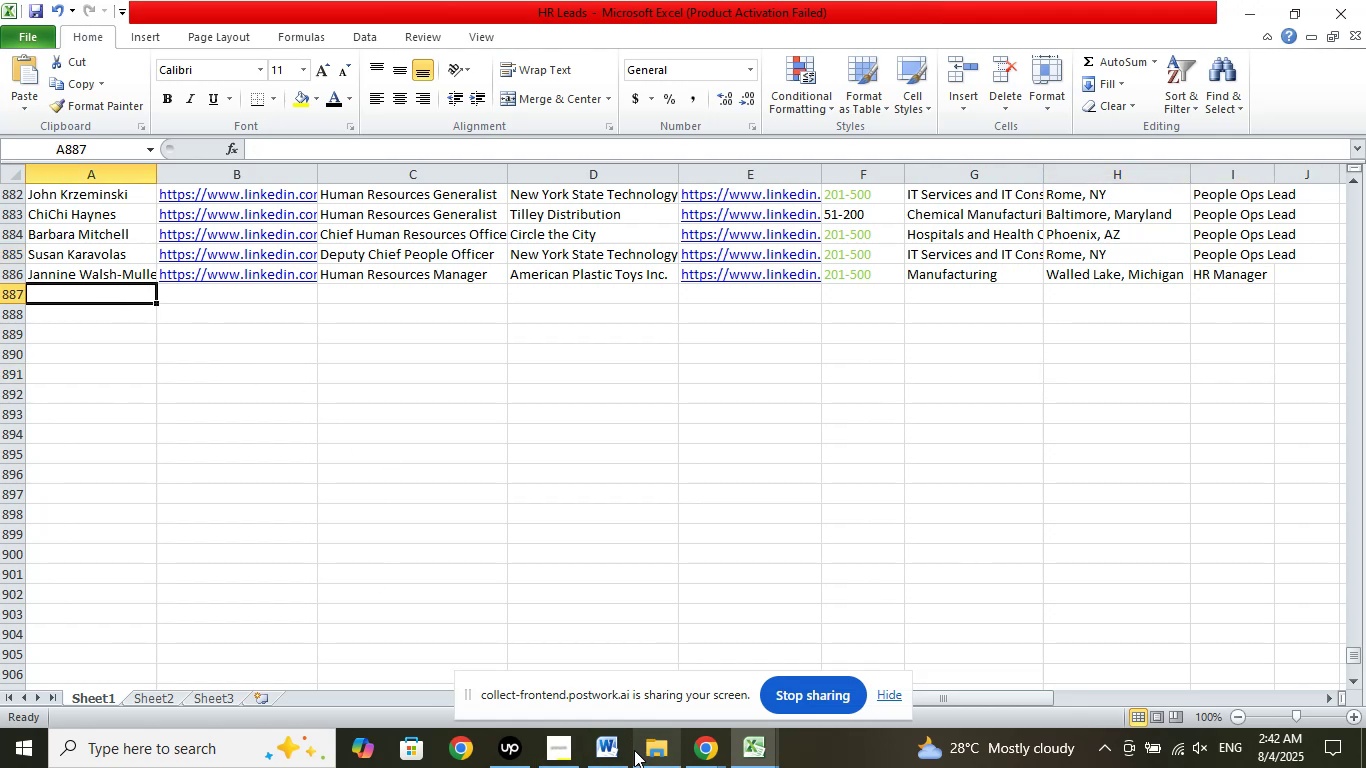 
scroll: coordinate [767, 595], scroll_direction: up, amount: 2.0
 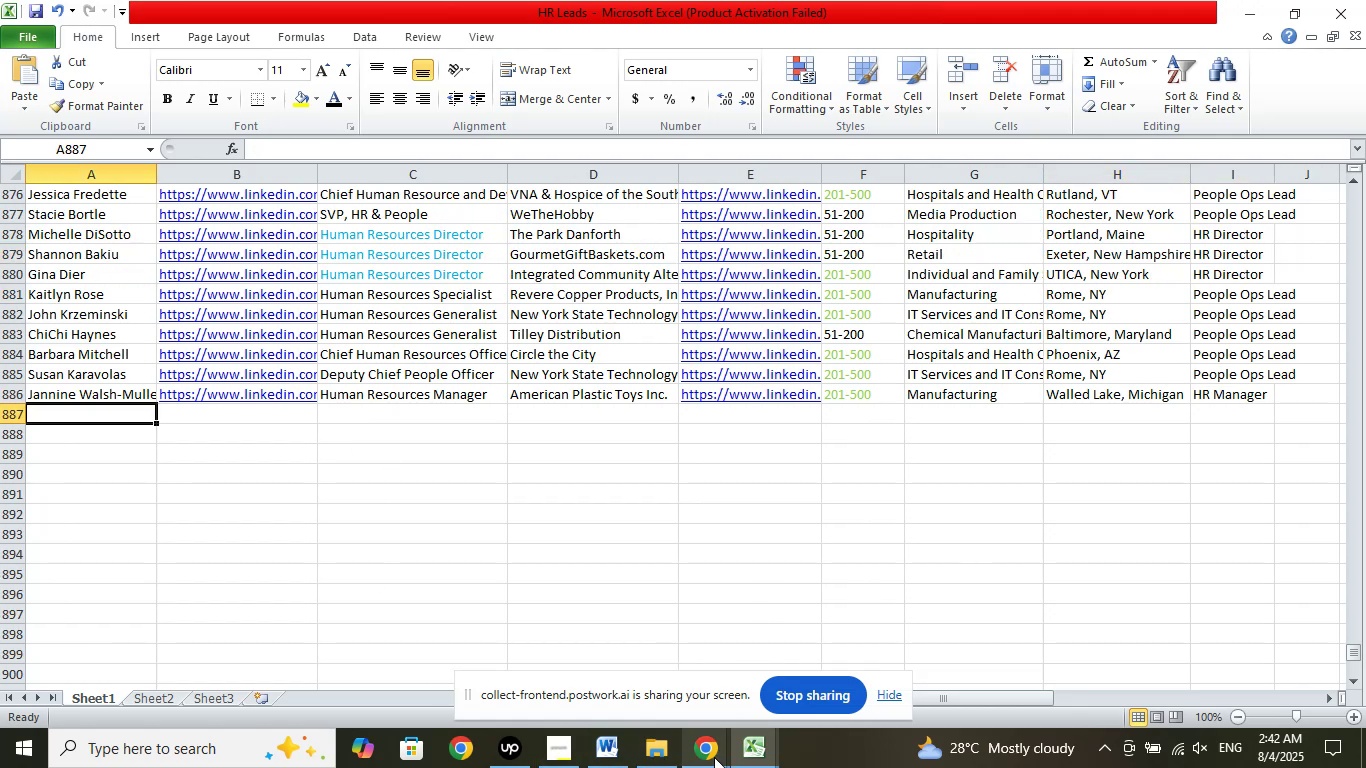 
left_click([711, 753])
 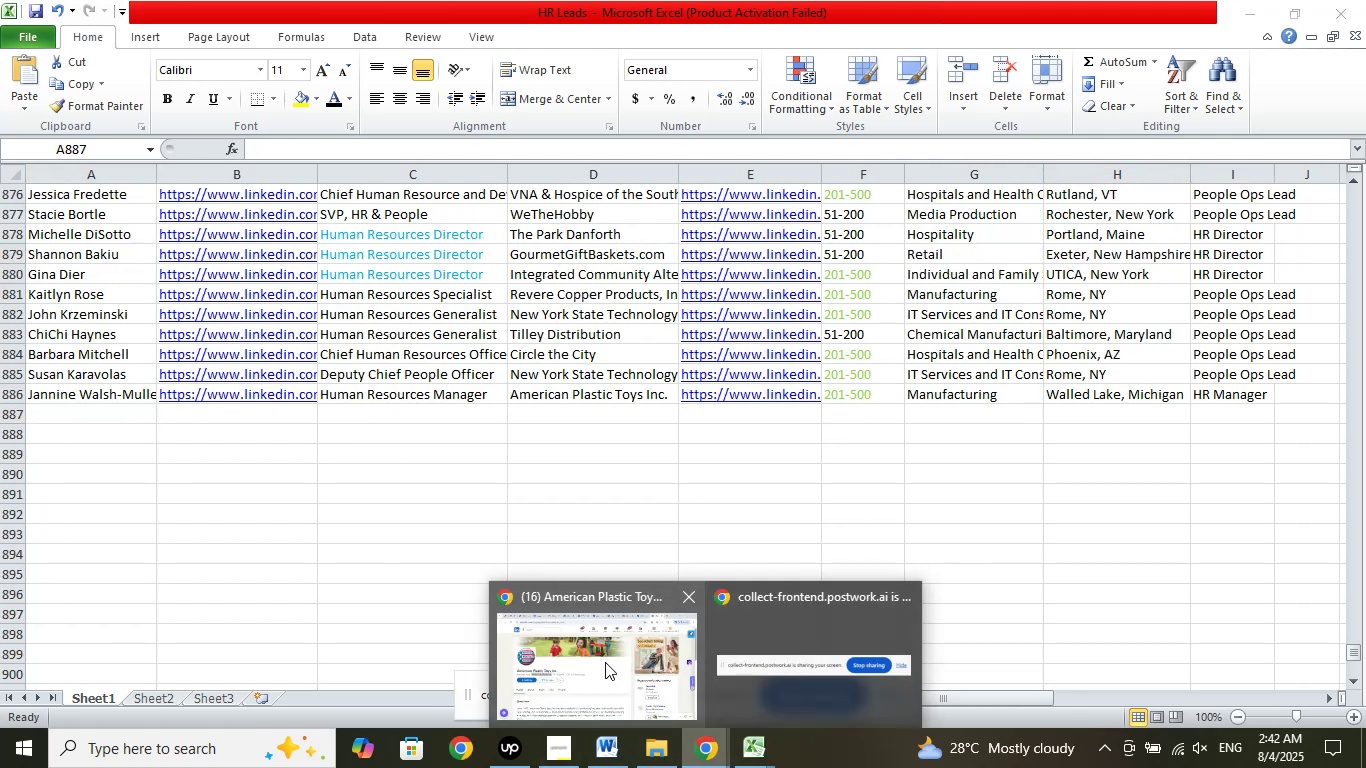 
left_click([603, 645])
 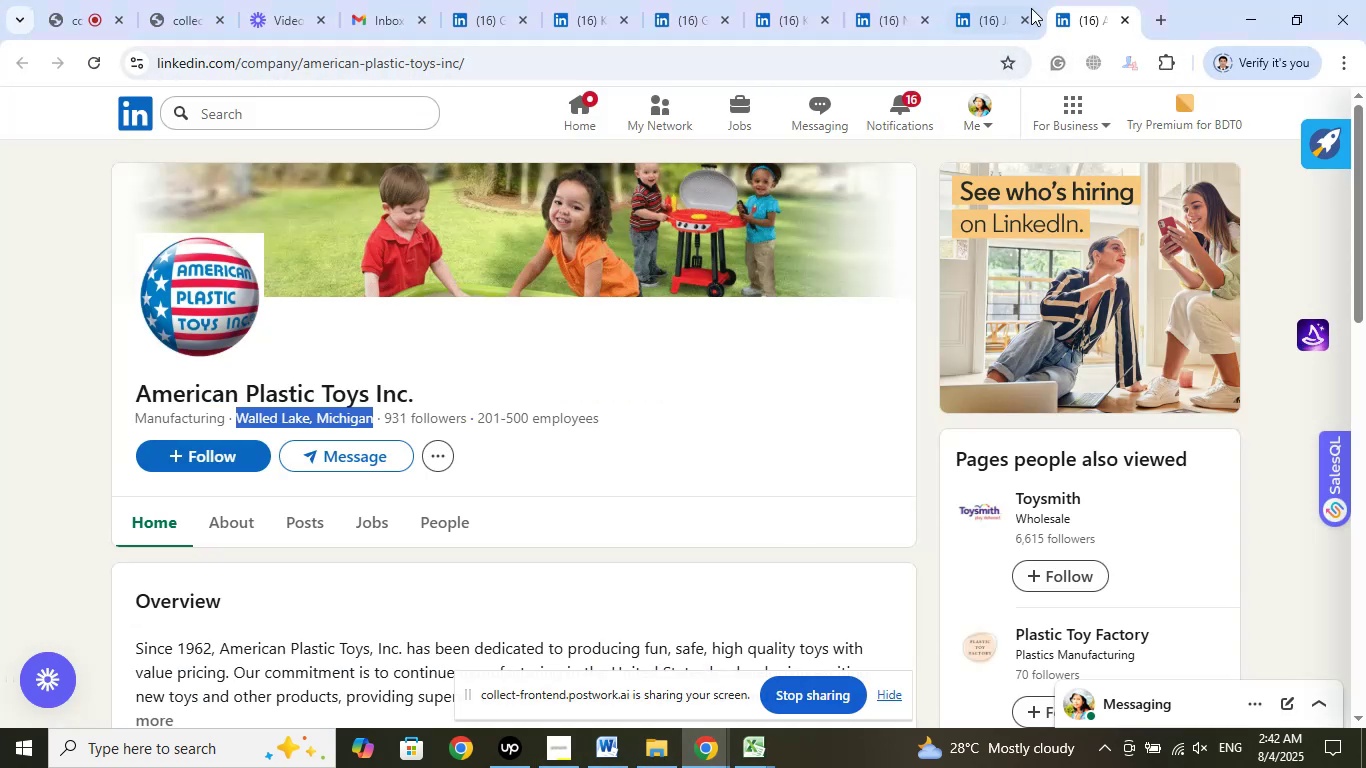 
left_click([1022, 16])
 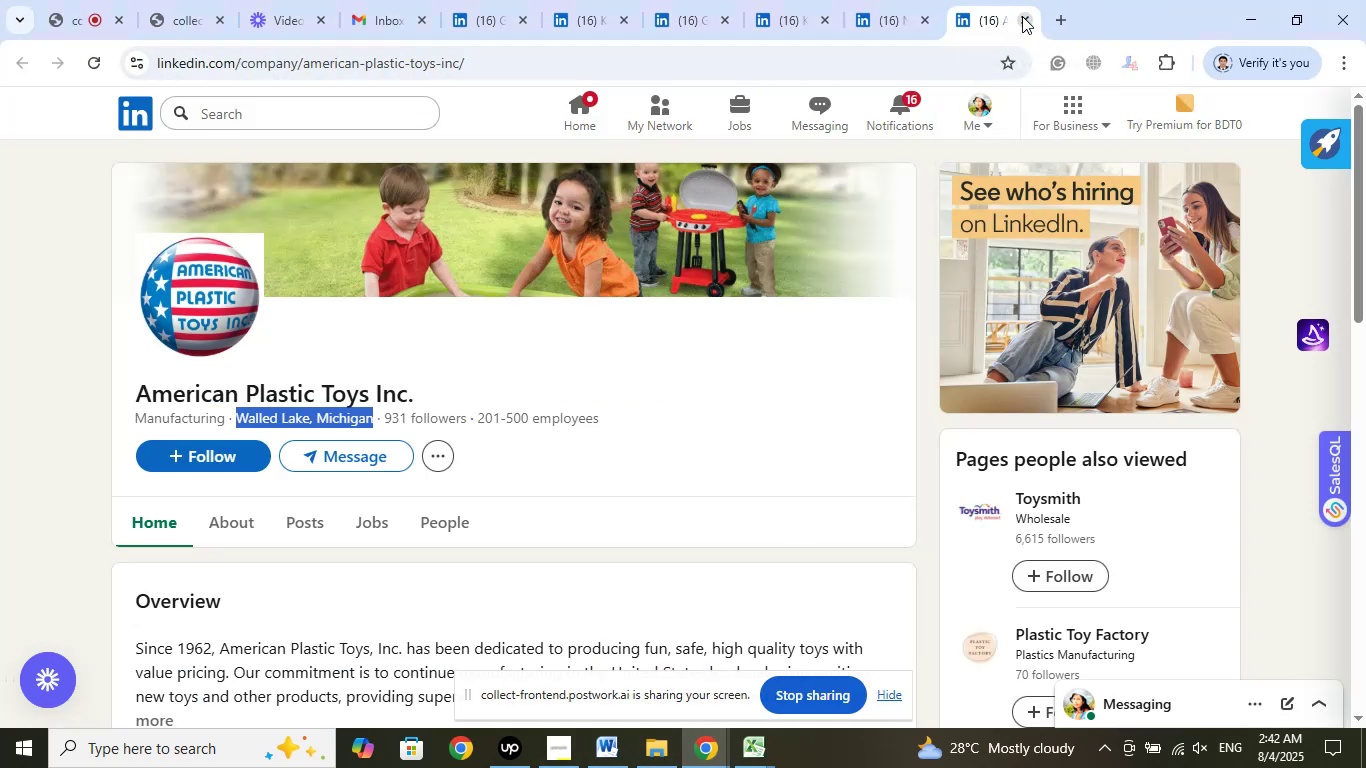 
left_click([1022, 16])
 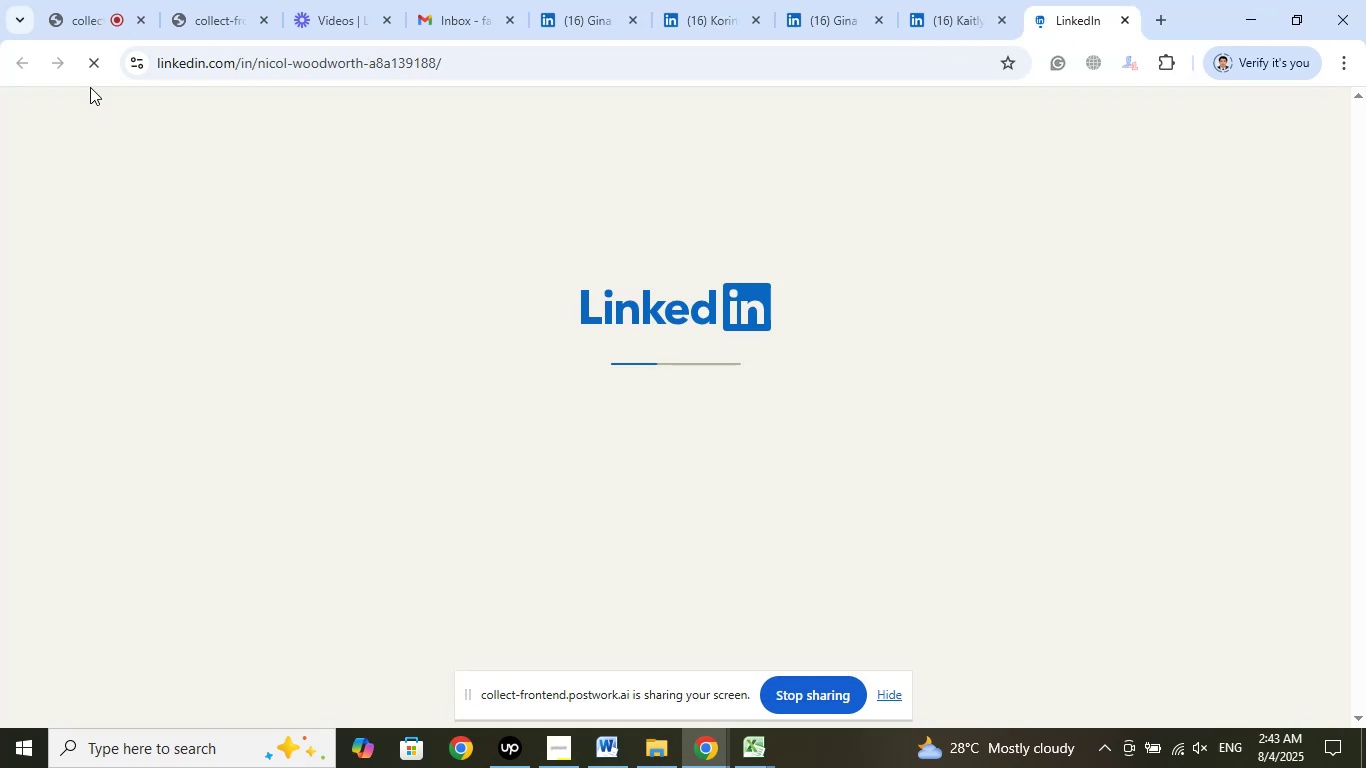 
left_click([91, 30])
 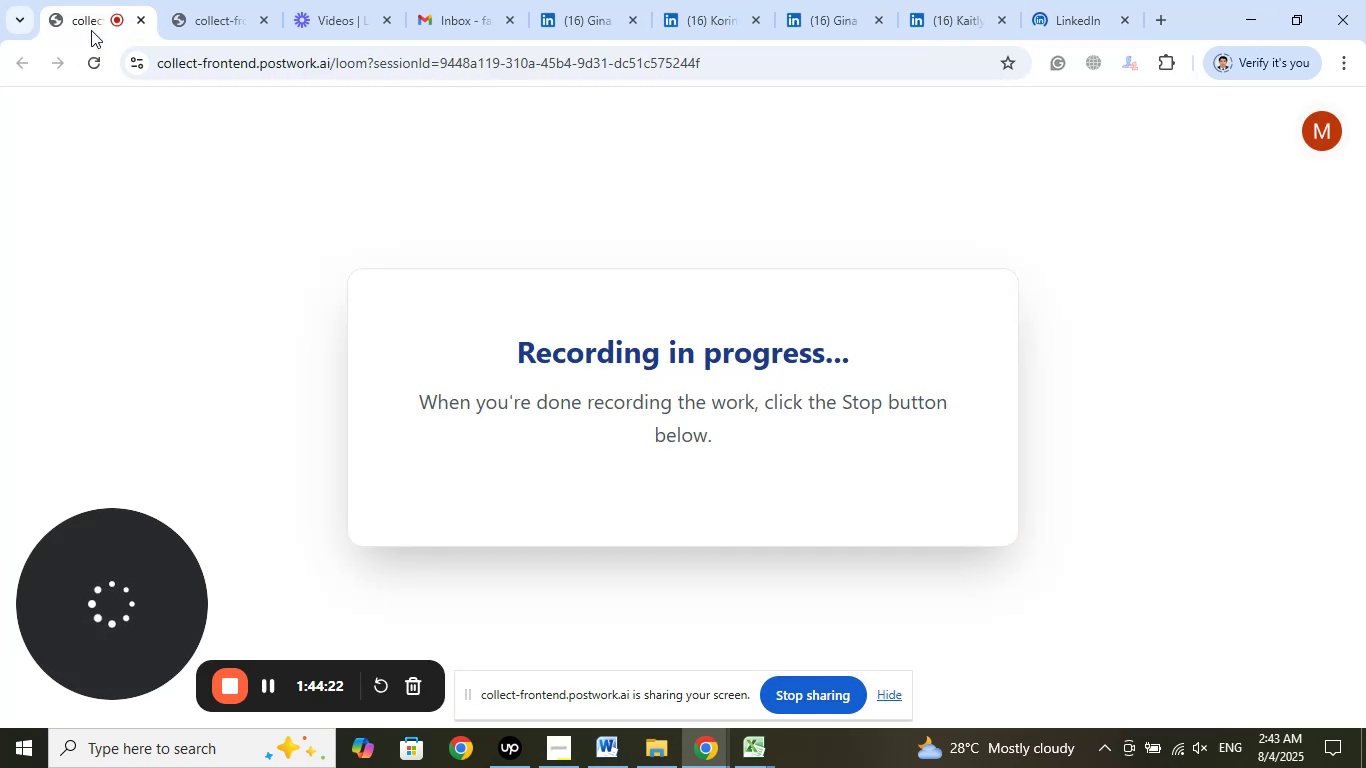 
left_click([188, 14])
 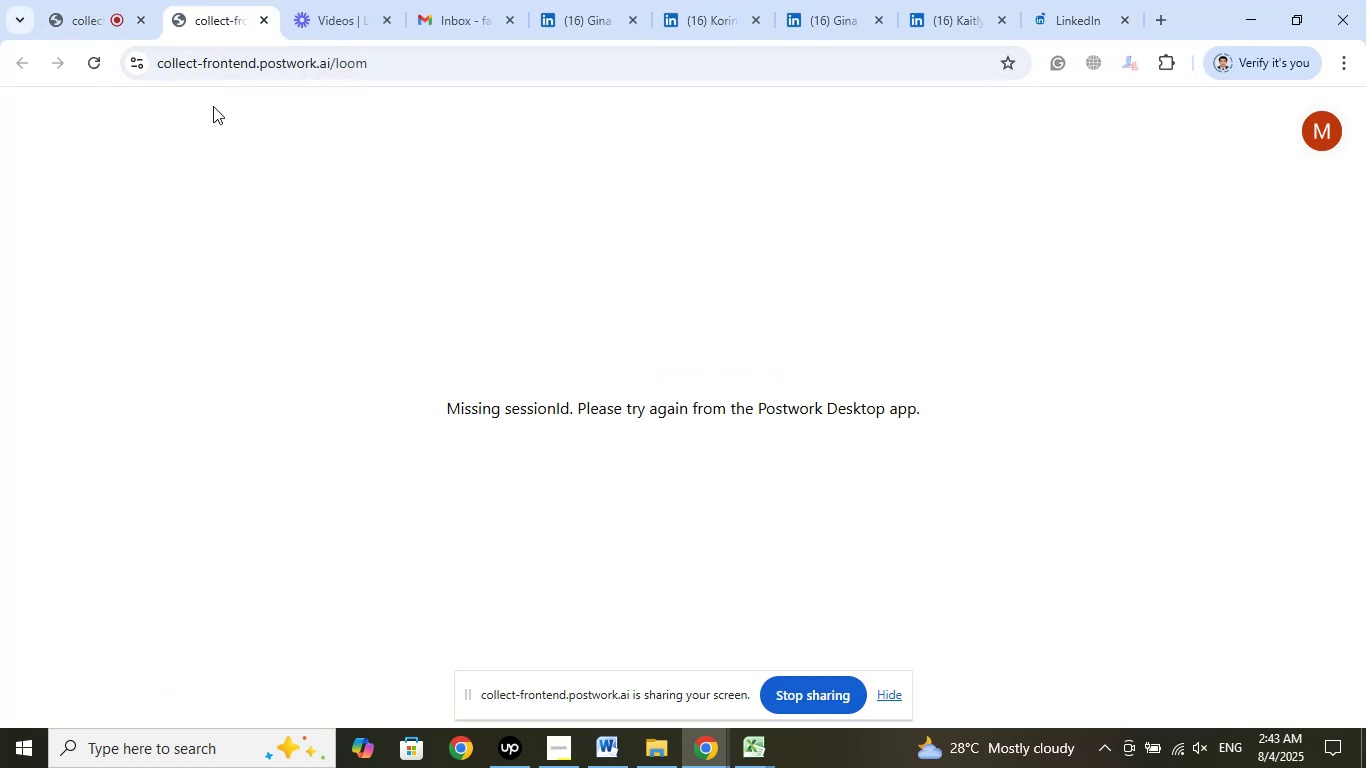 
mouse_move([356, 46])
 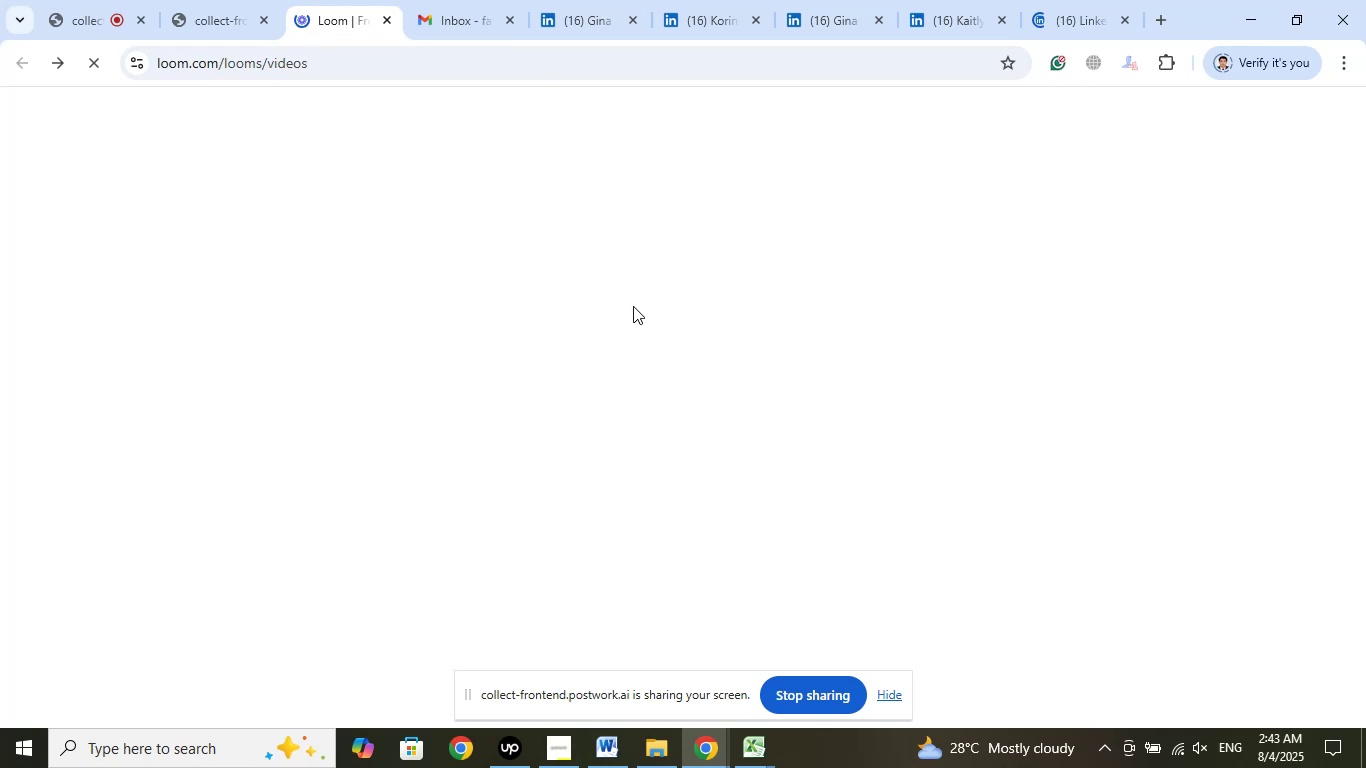 
mouse_move([439, 99])
 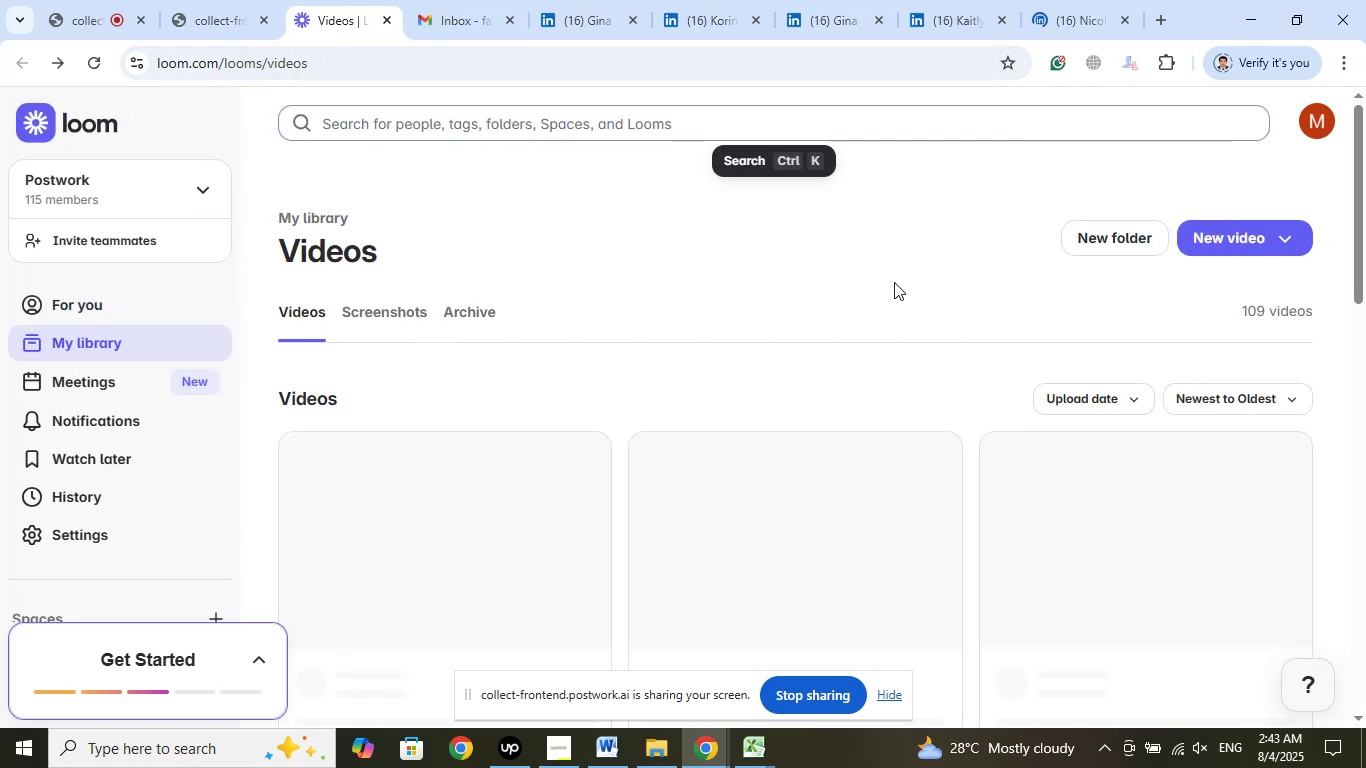 
scroll: coordinate [914, 266], scroll_direction: down, amount: 2.0
 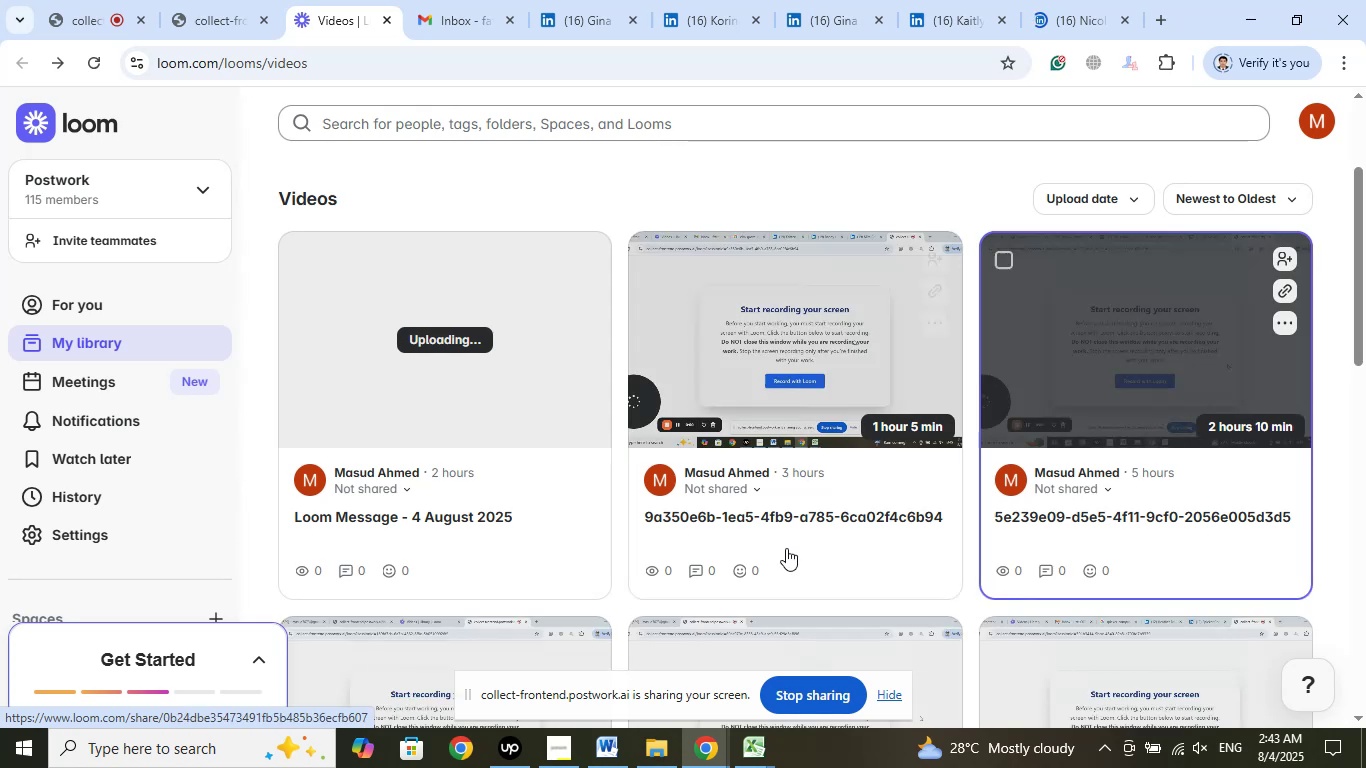 
scroll: coordinate [984, 371], scroll_direction: up, amount: 6.0
 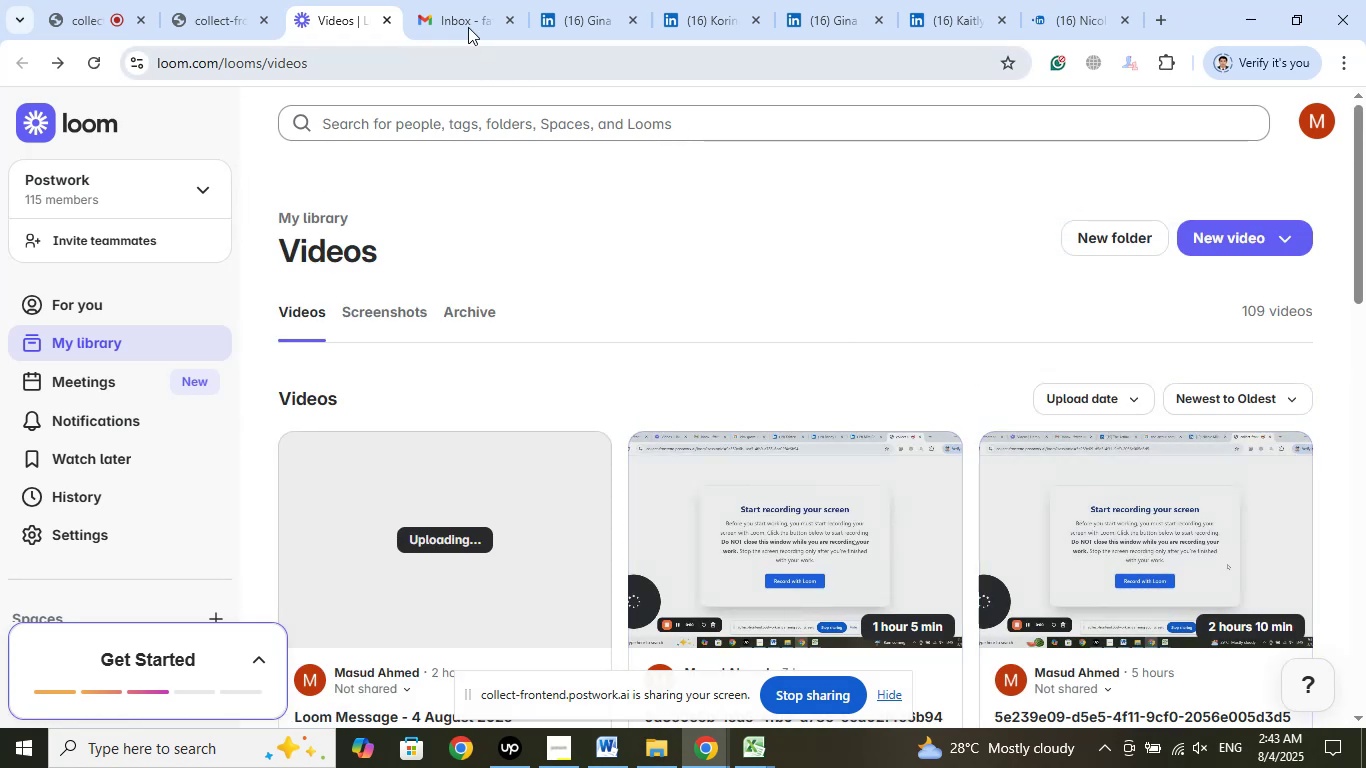 
left_click([465, 20])
 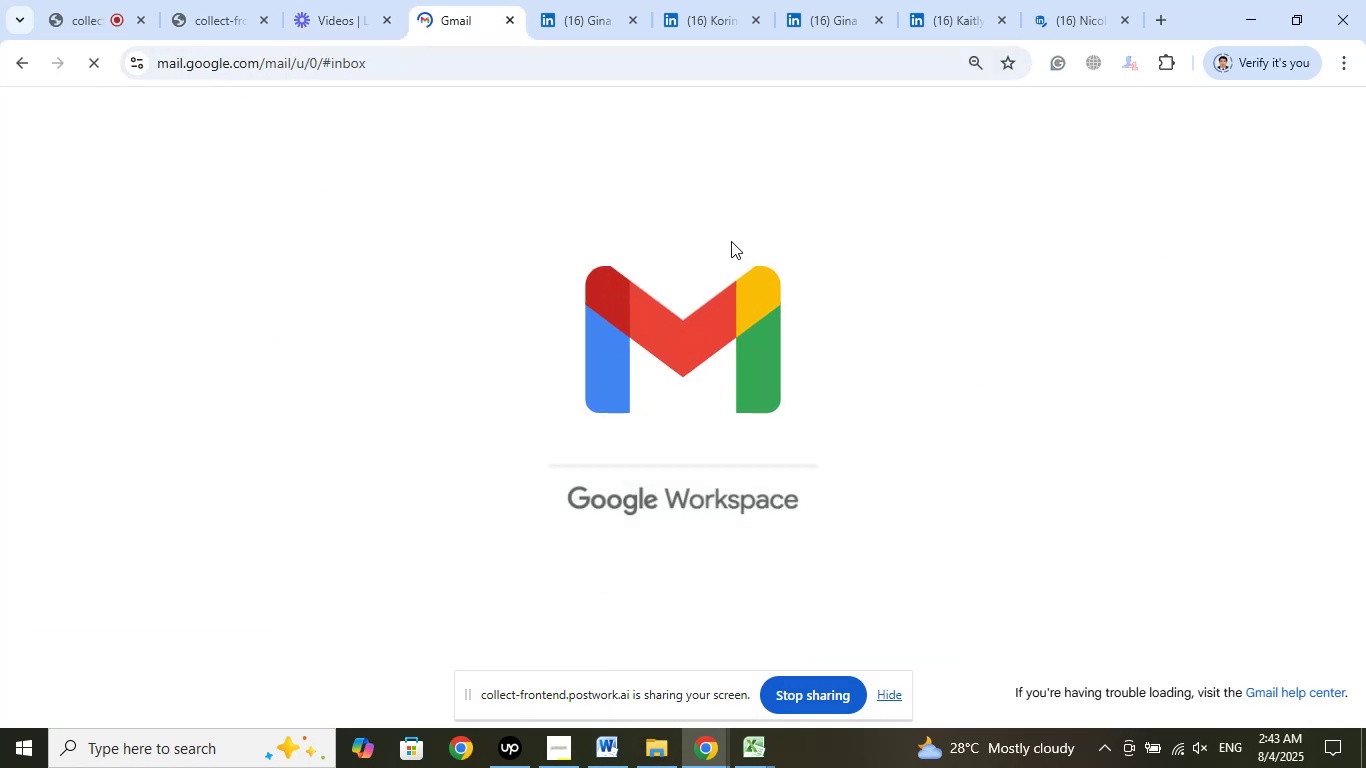 
wait(8.48)
 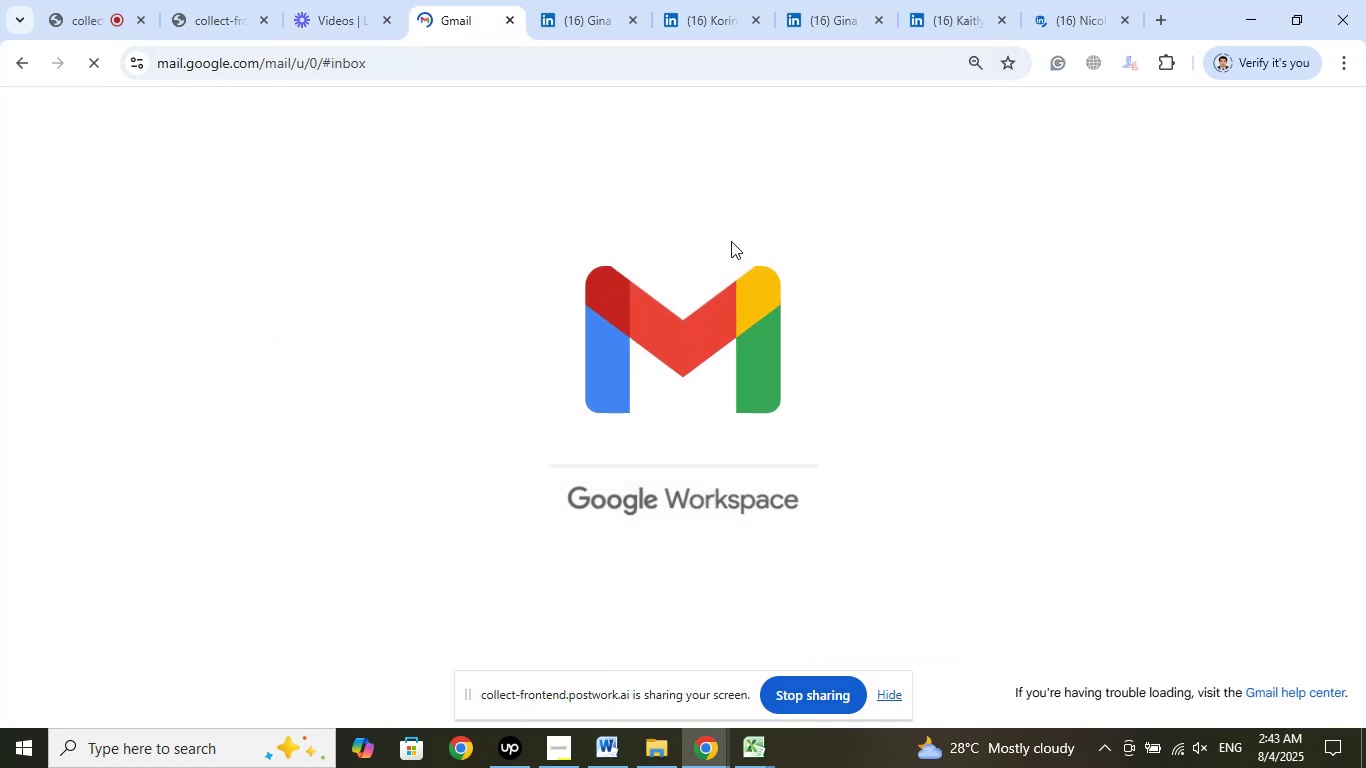 
left_click([1069, 22])
 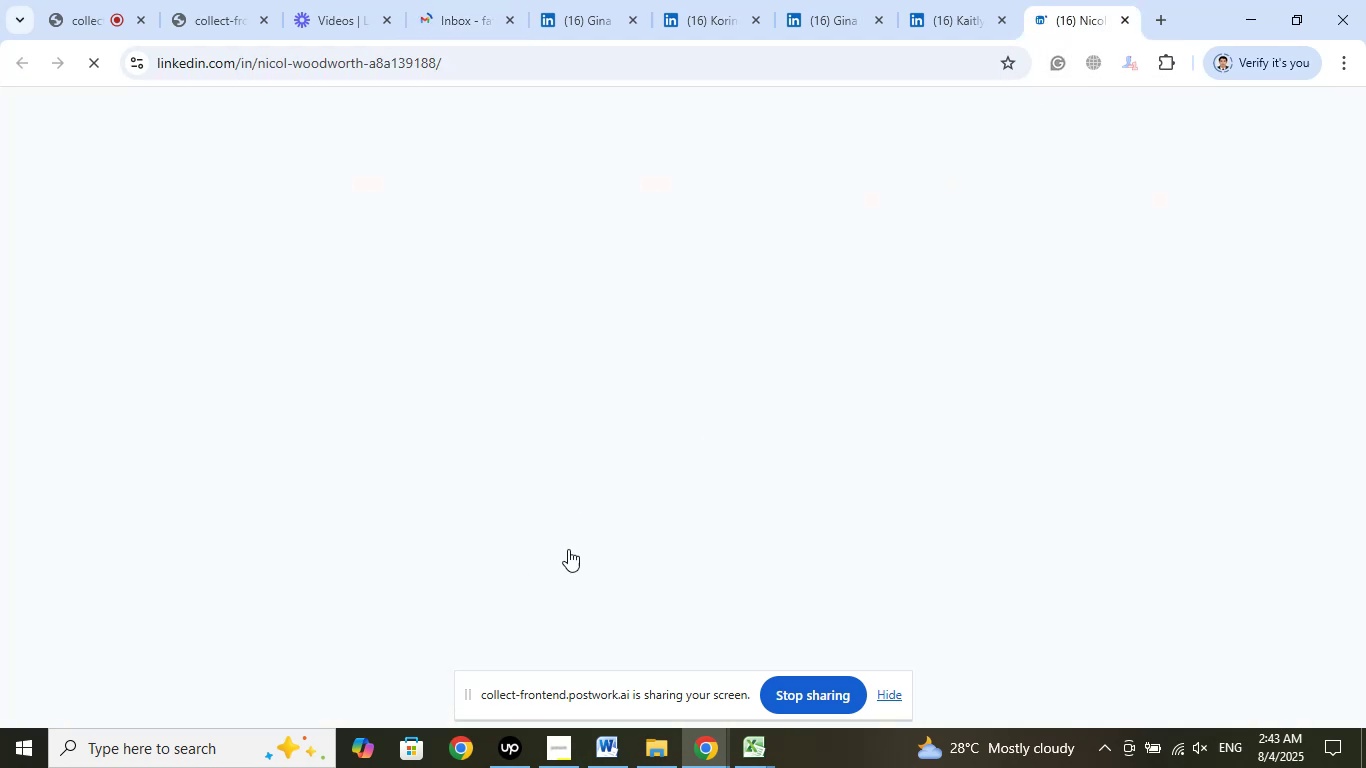 
left_click([552, 741])
 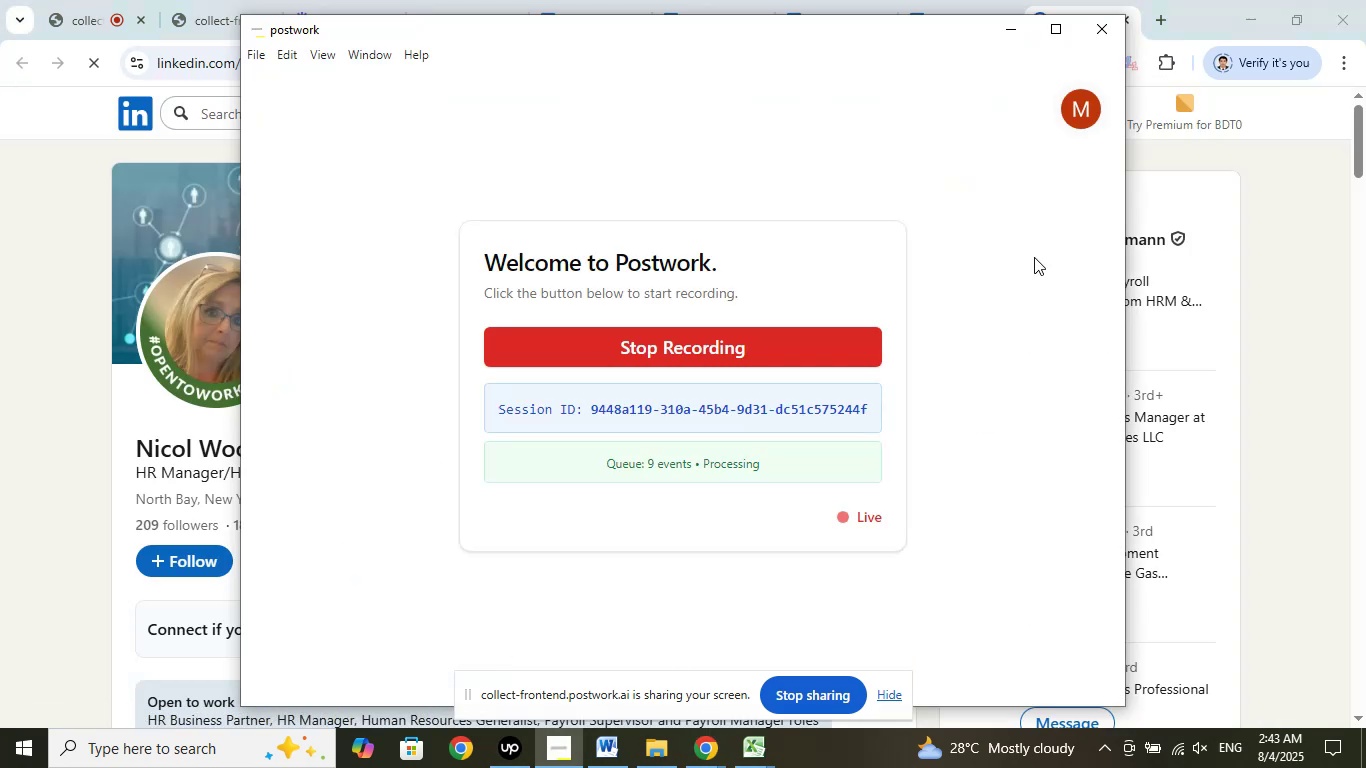 
left_click([1013, 34])
 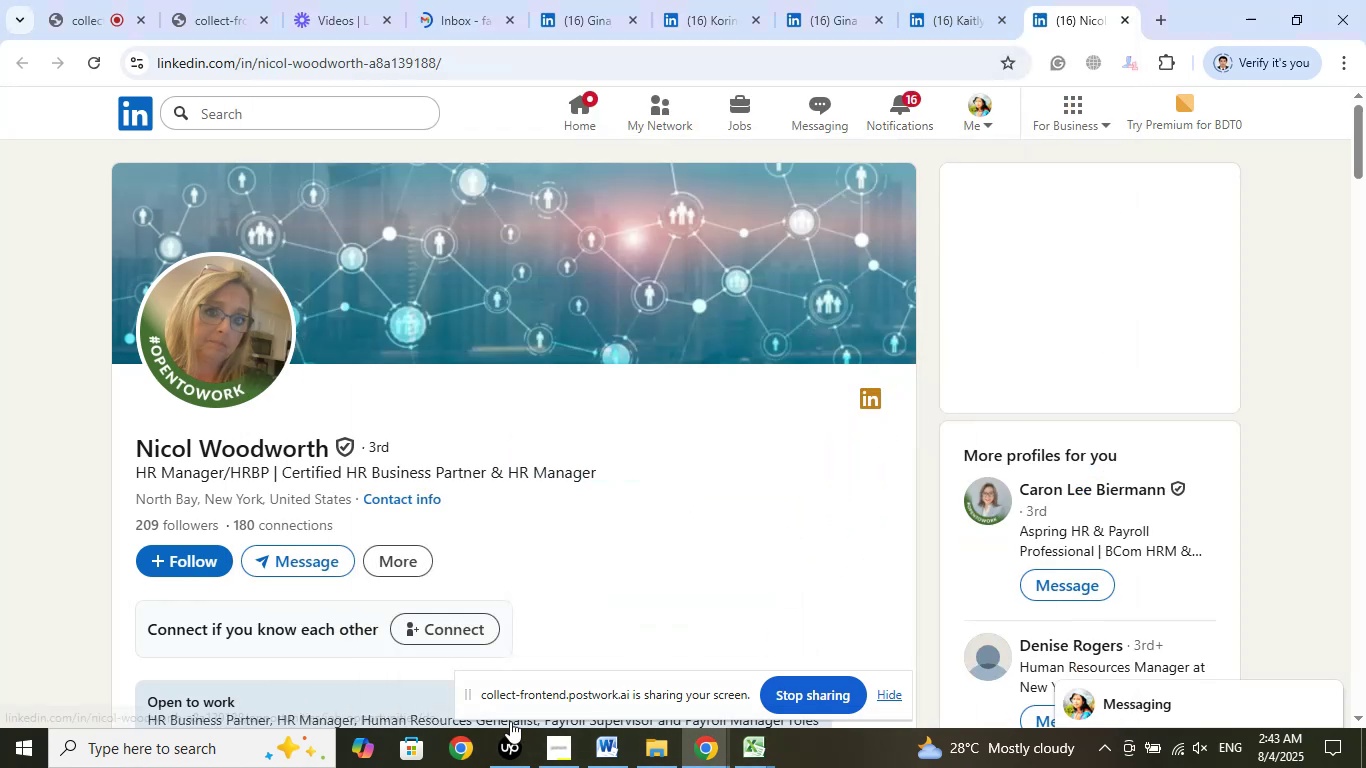 
left_click([506, 743])
 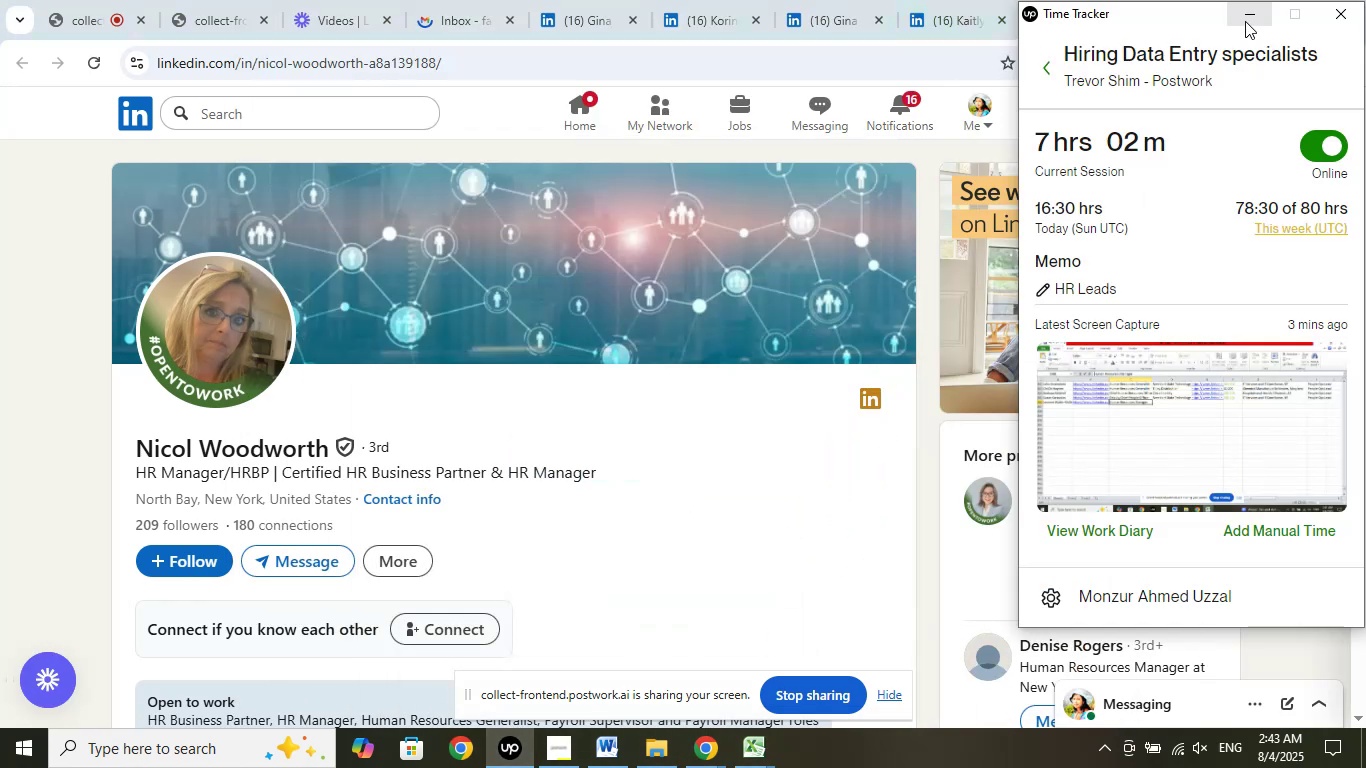 
left_click([1245, 21])
 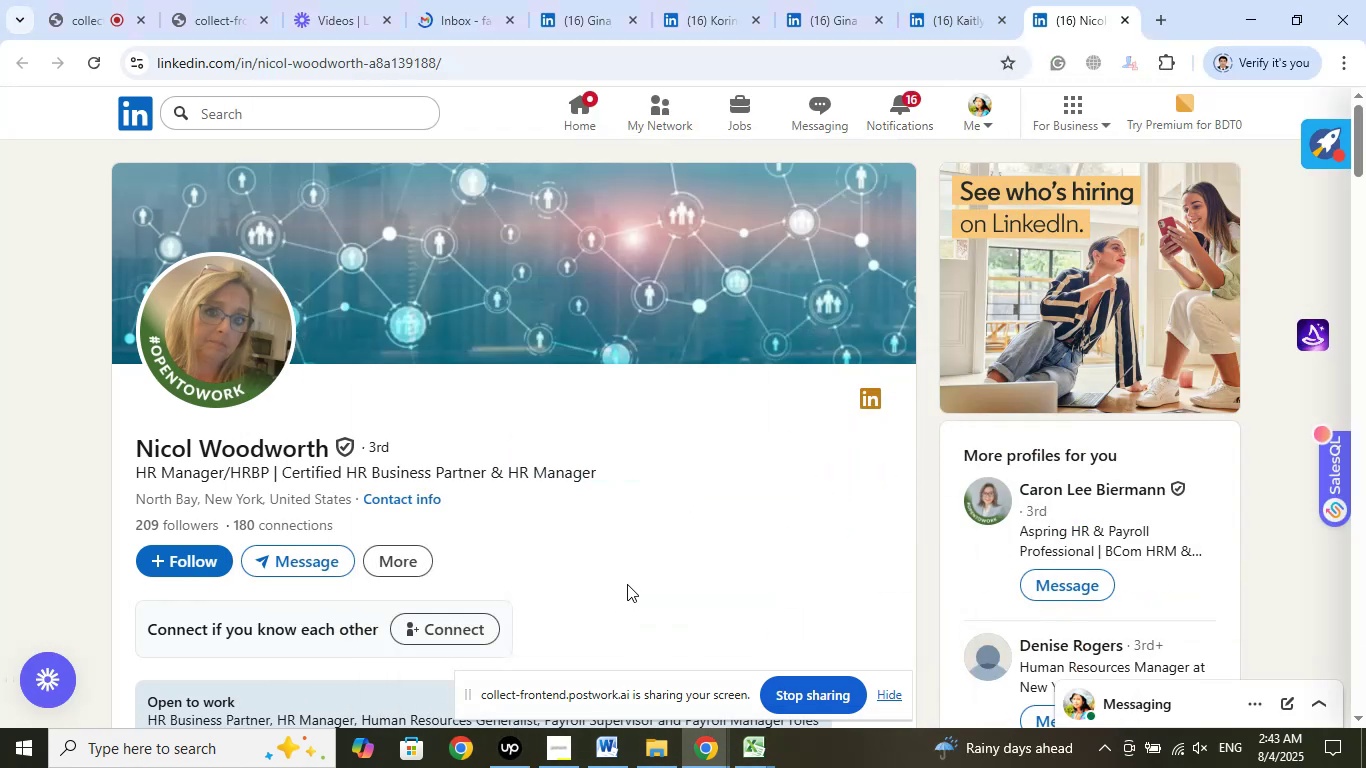 
wait(5.42)
 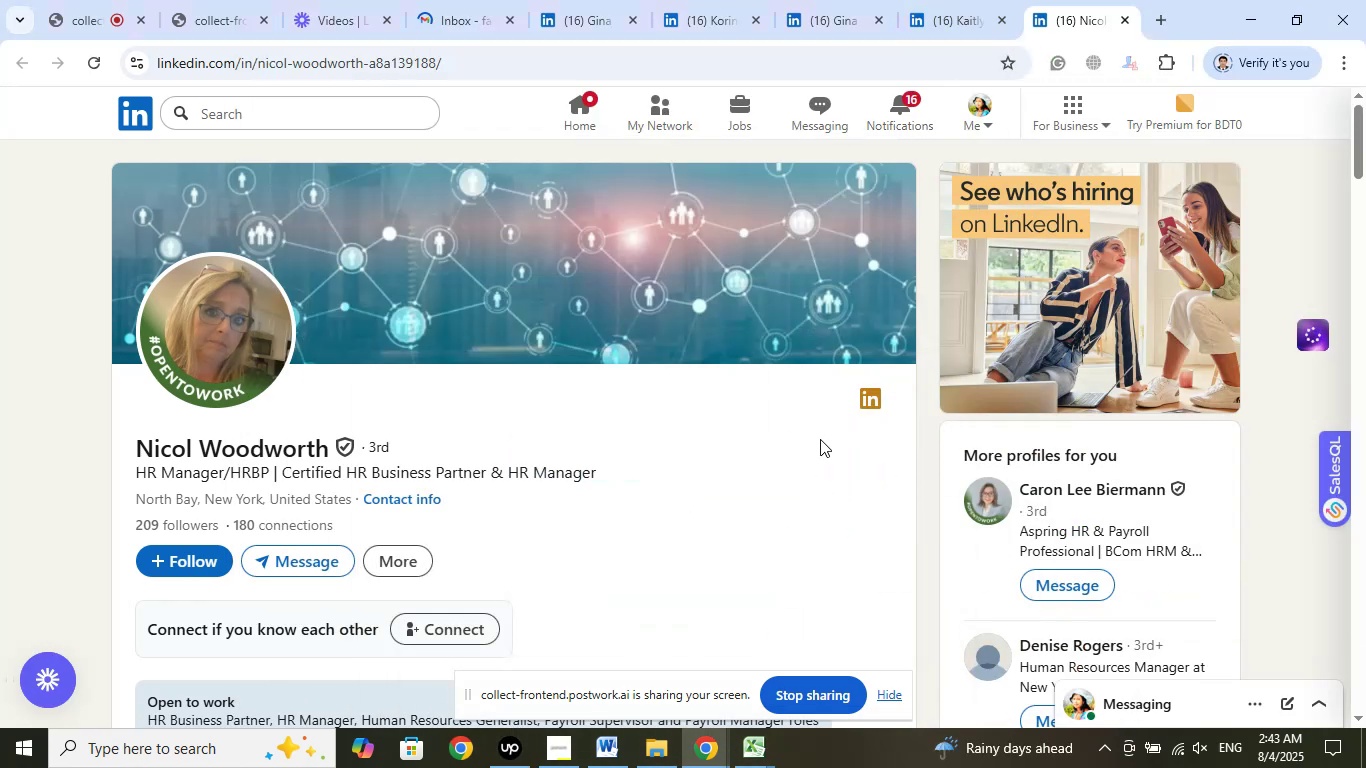 
scroll: coordinate [640, 536], scroll_direction: down, amount: 1.0
 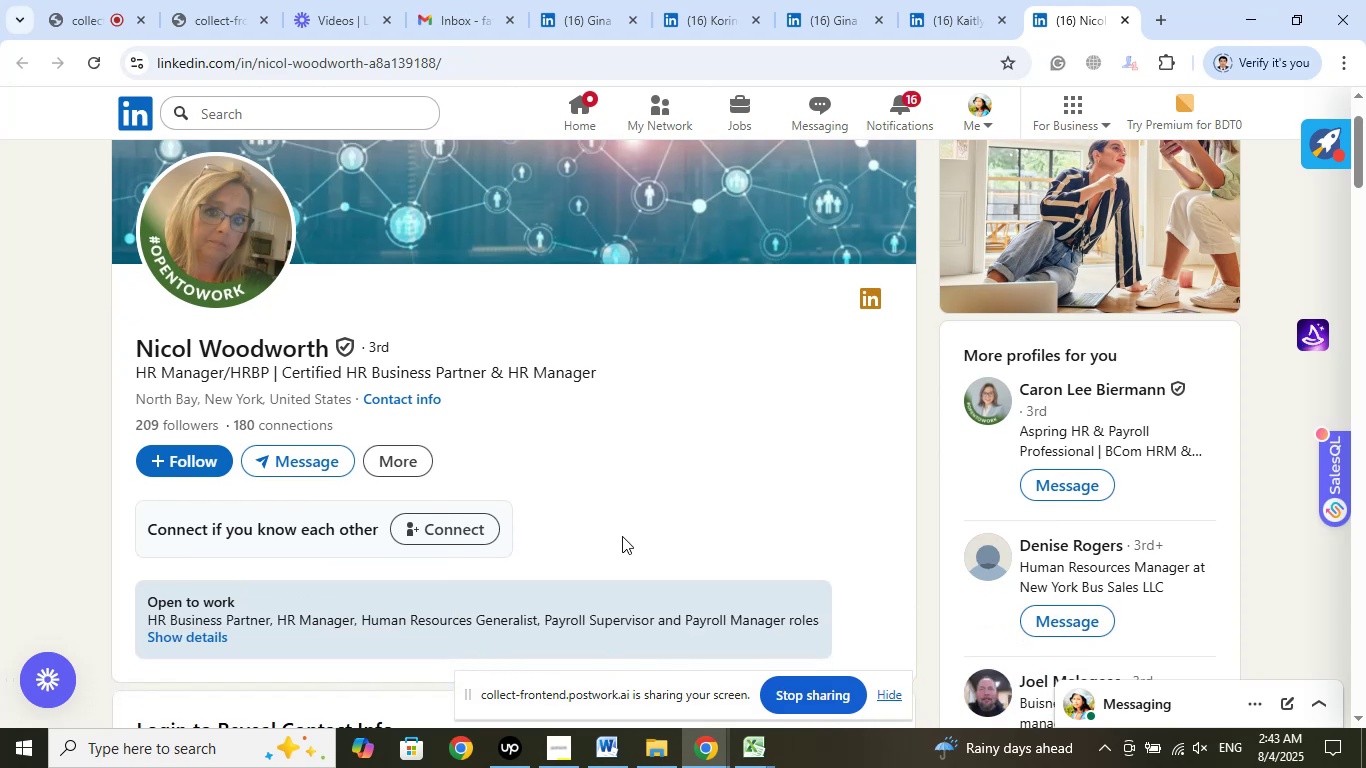 
wait(5.26)
 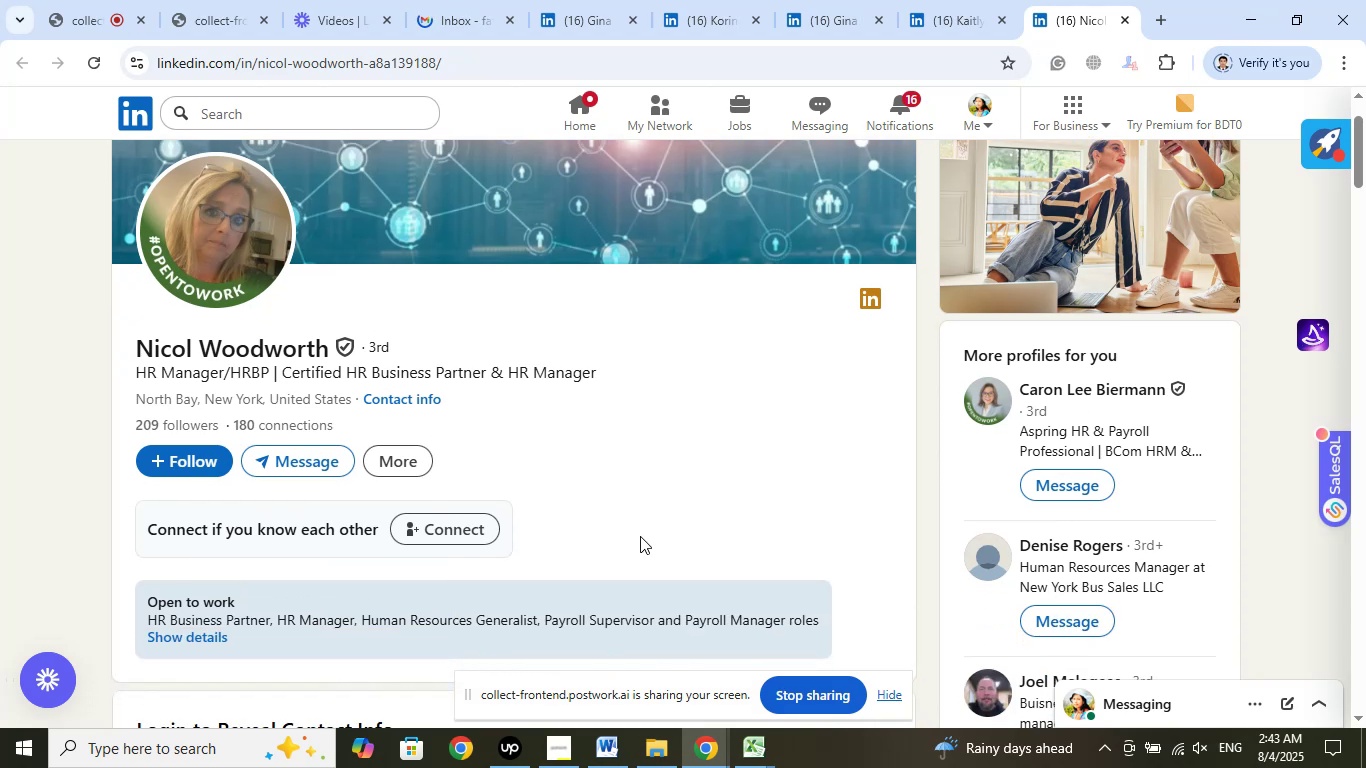 
scroll: coordinate [623, 534], scroll_direction: down, amount: 20.0
 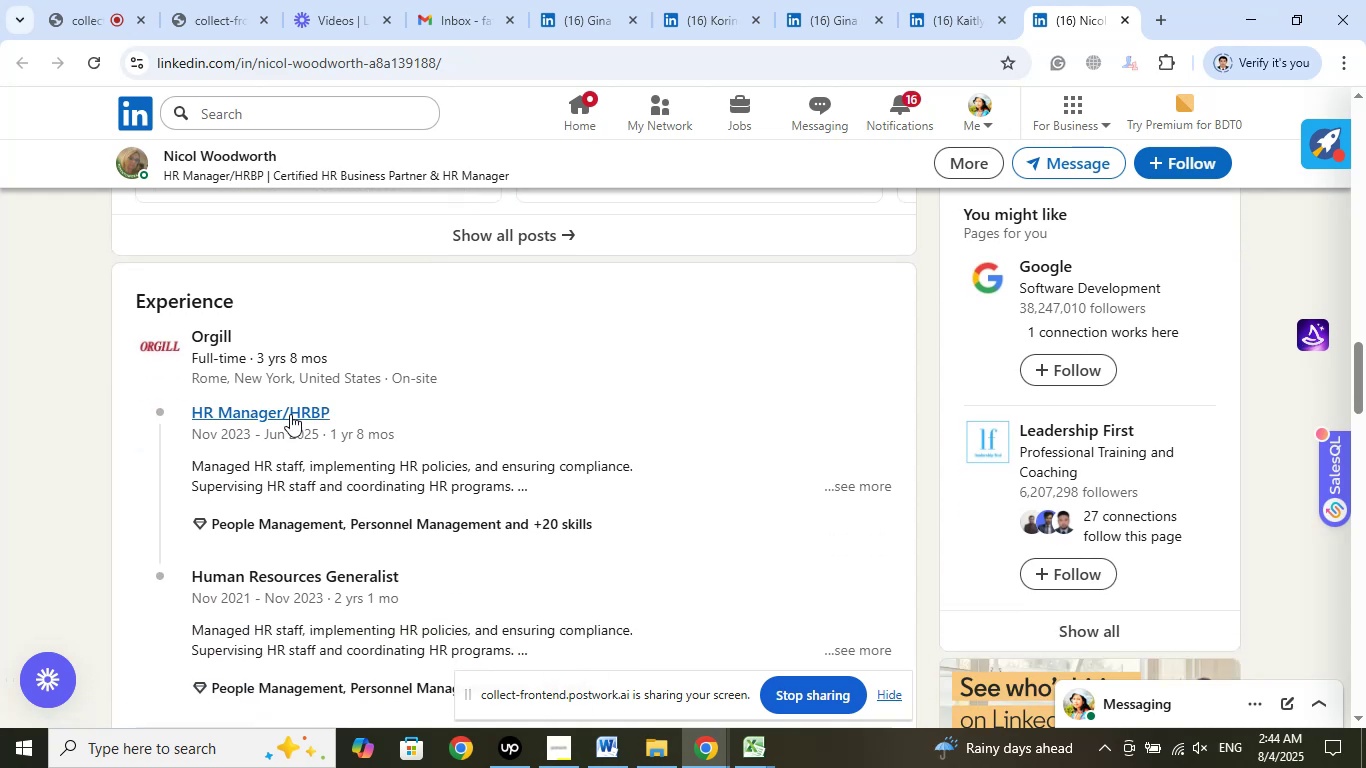 
left_click([405, 432])
 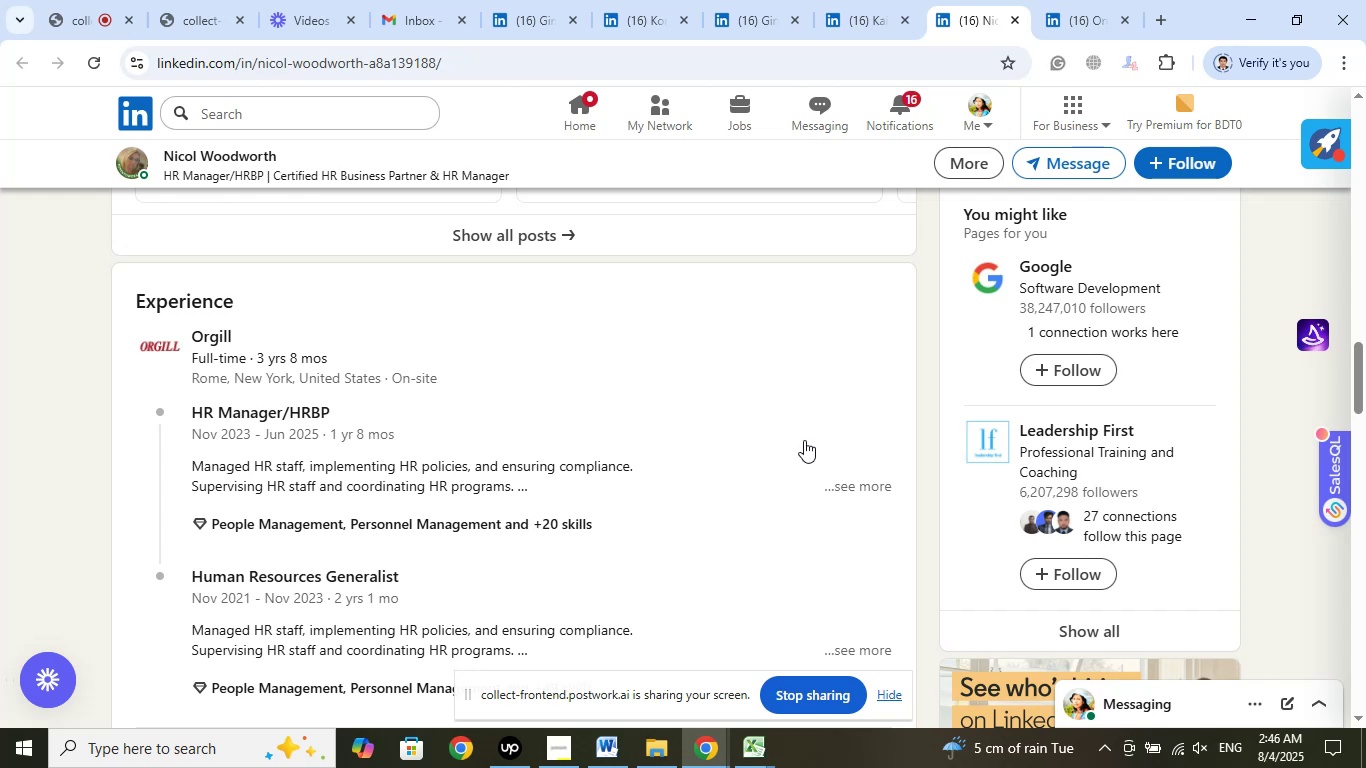 
wait(147.49)
 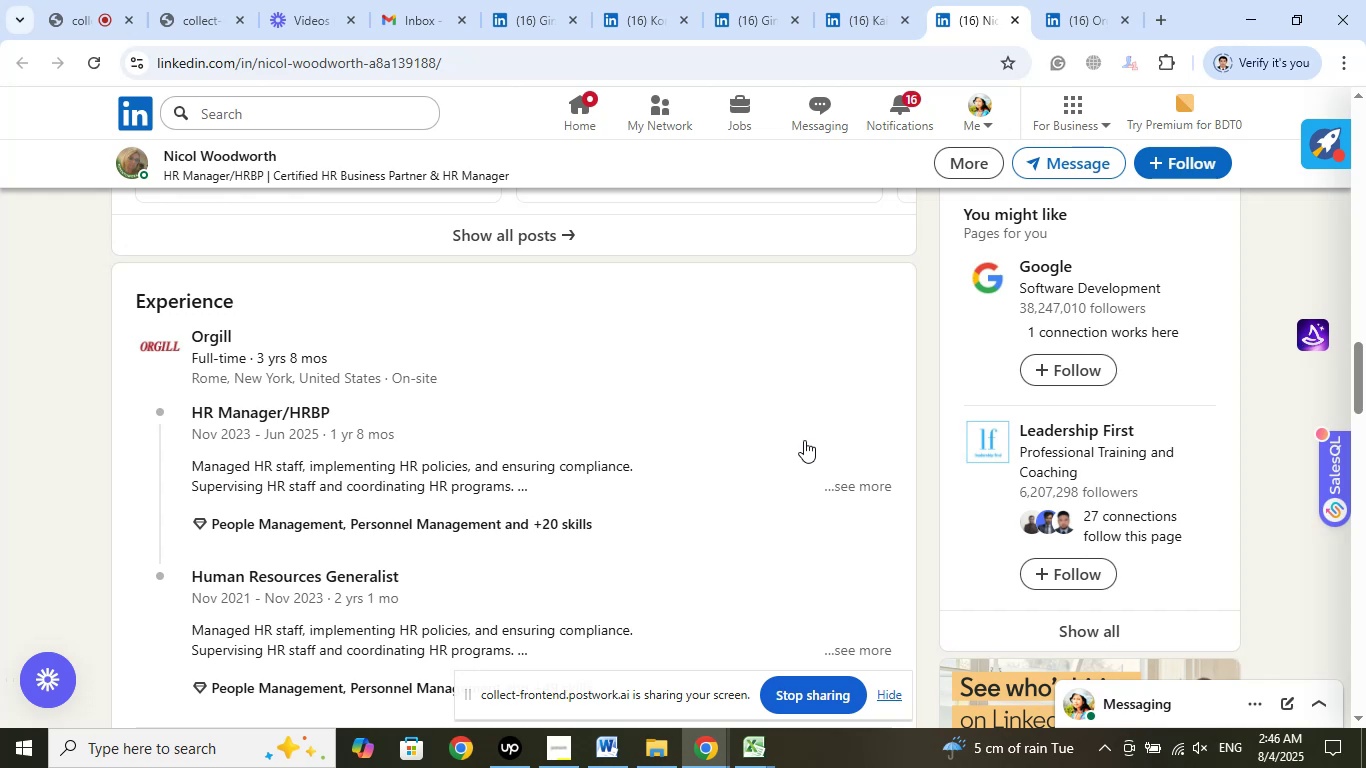 
left_click([1090, 0])
 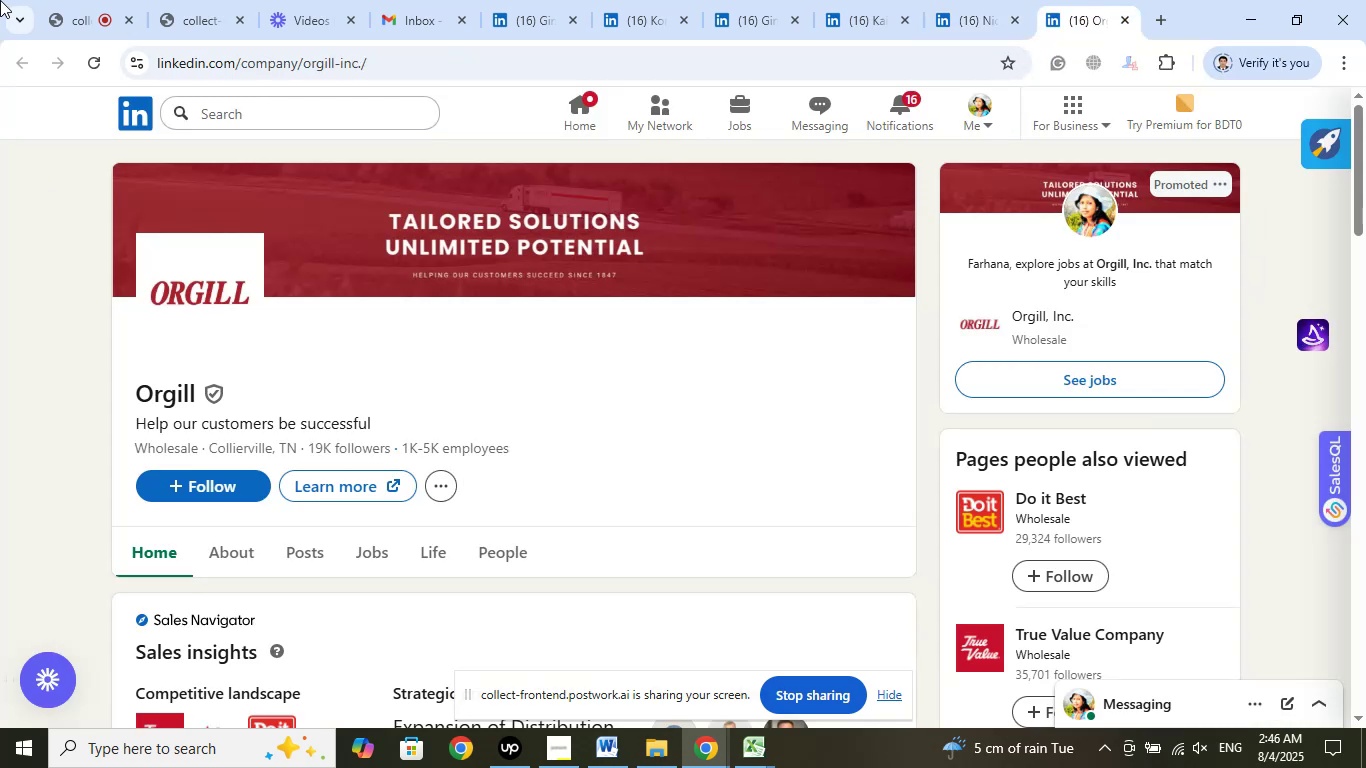 
left_click([76, 0])
 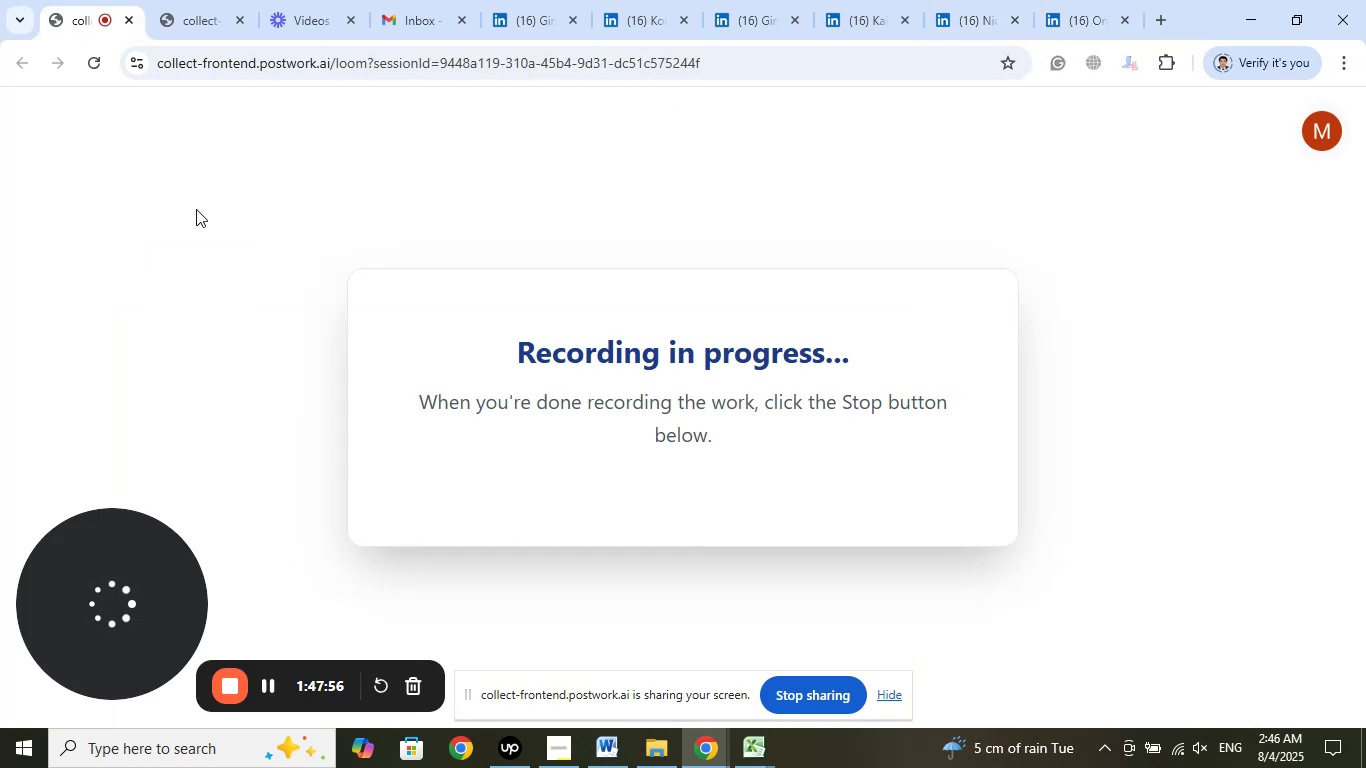 
left_click([209, 0])
 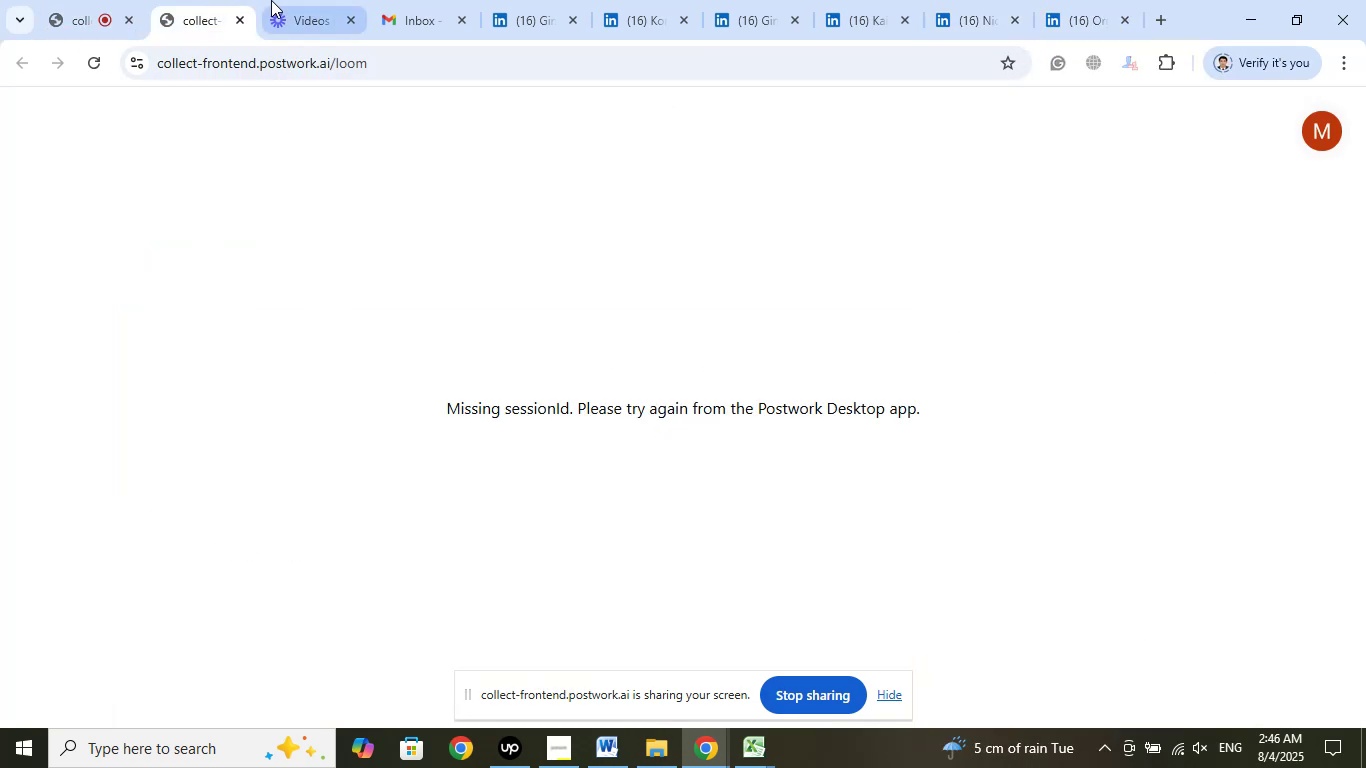 
left_click([285, 0])
 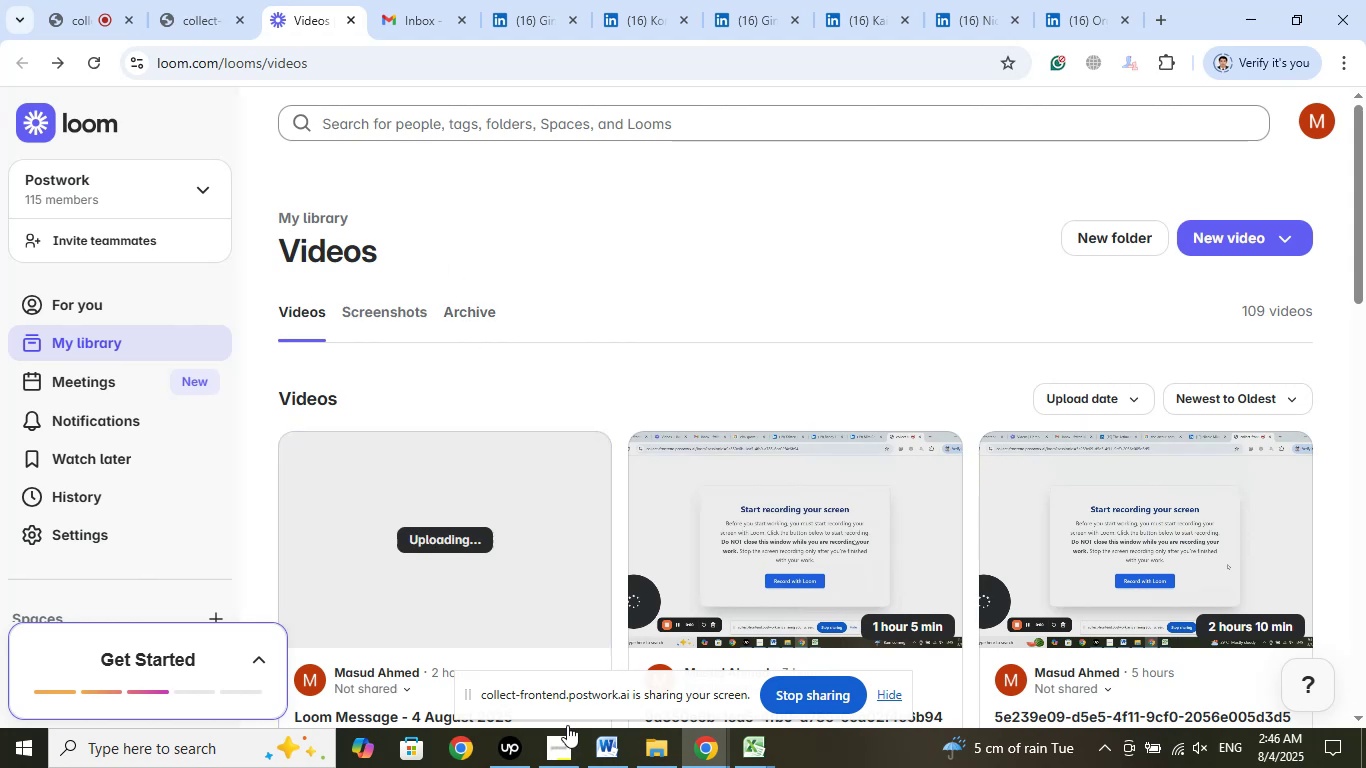 
left_click([515, 760])
 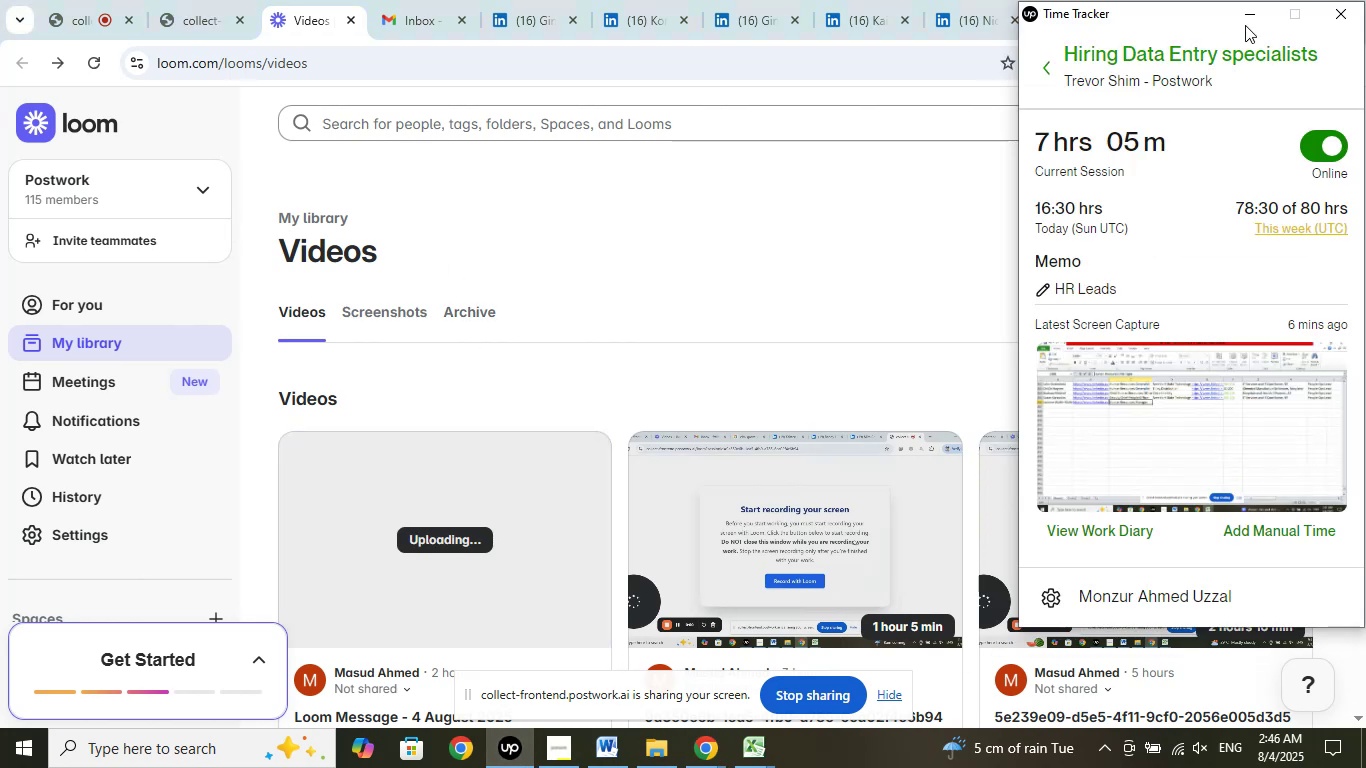 
left_click([1250, 12])
 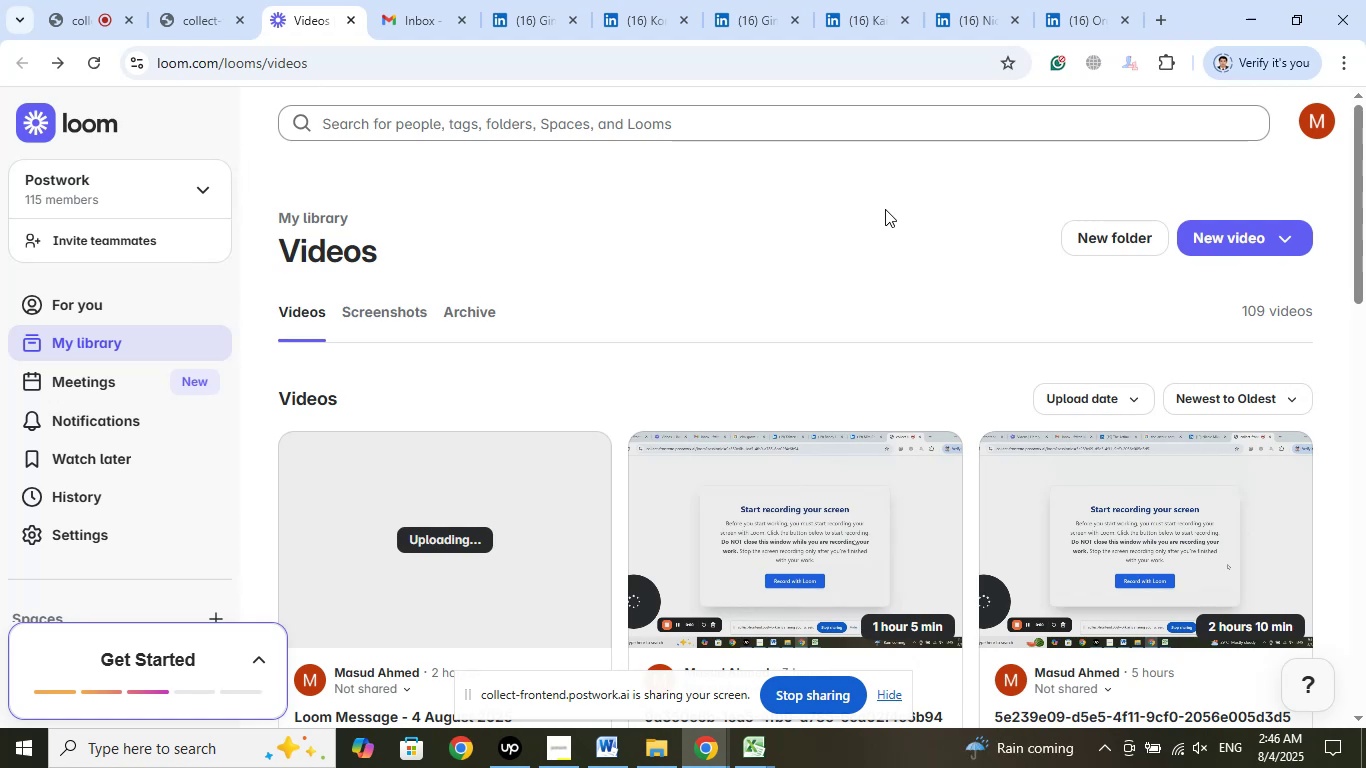 
wait(15.76)
 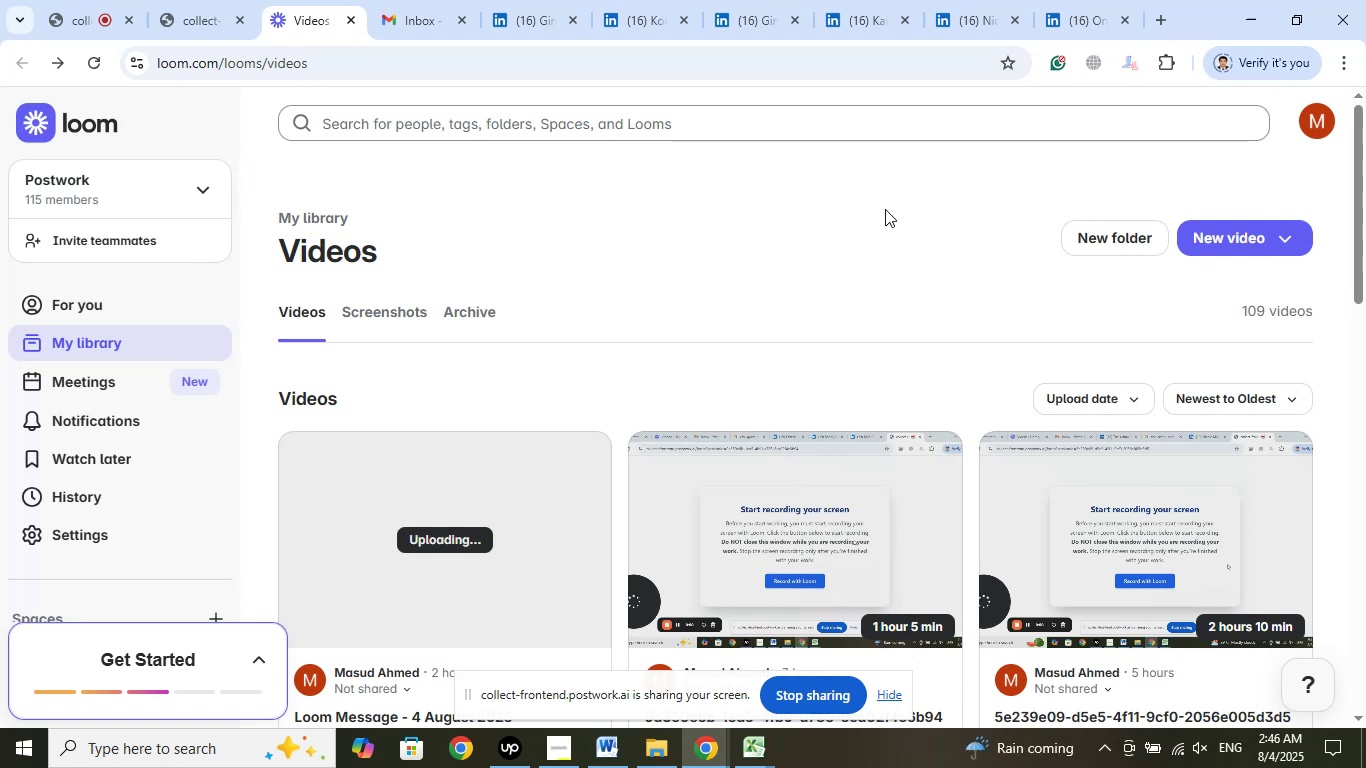 
left_click([773, 754])
 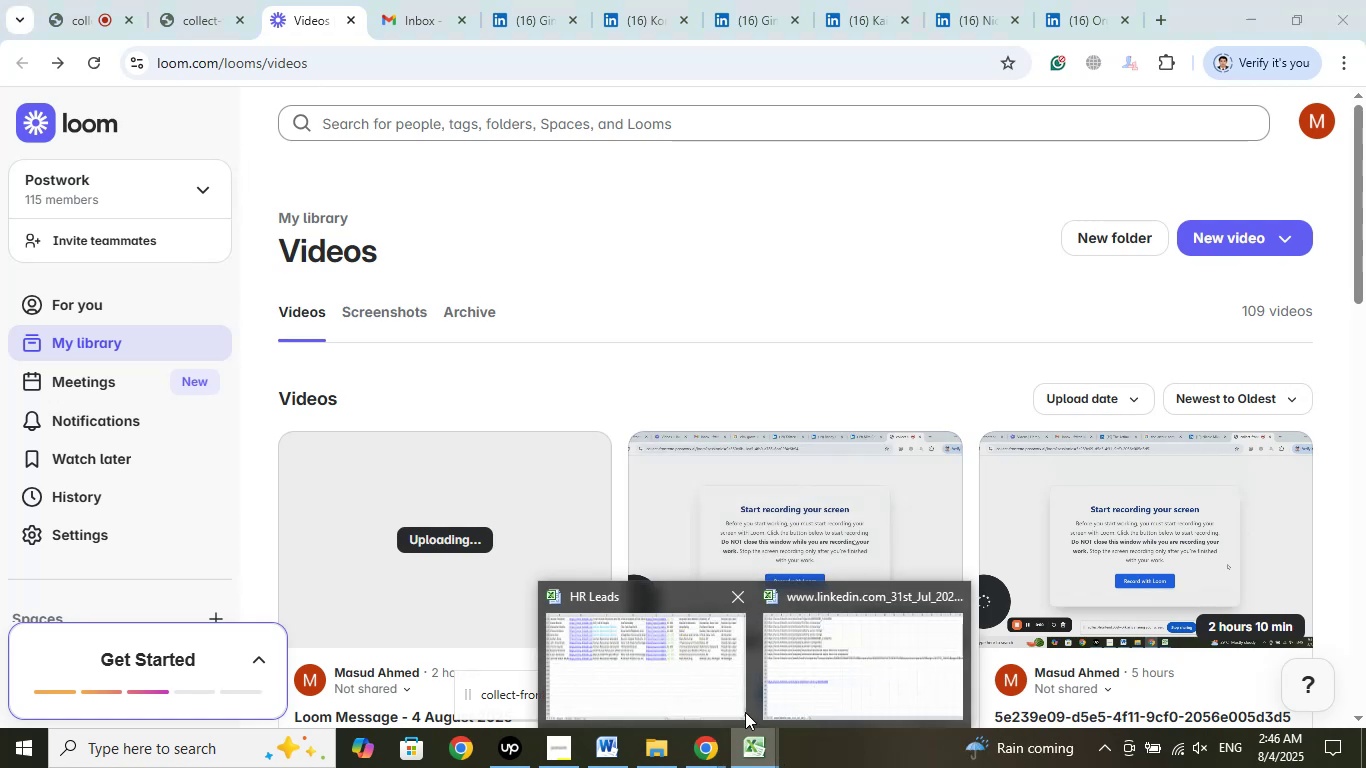 
left_click([716, 673])
 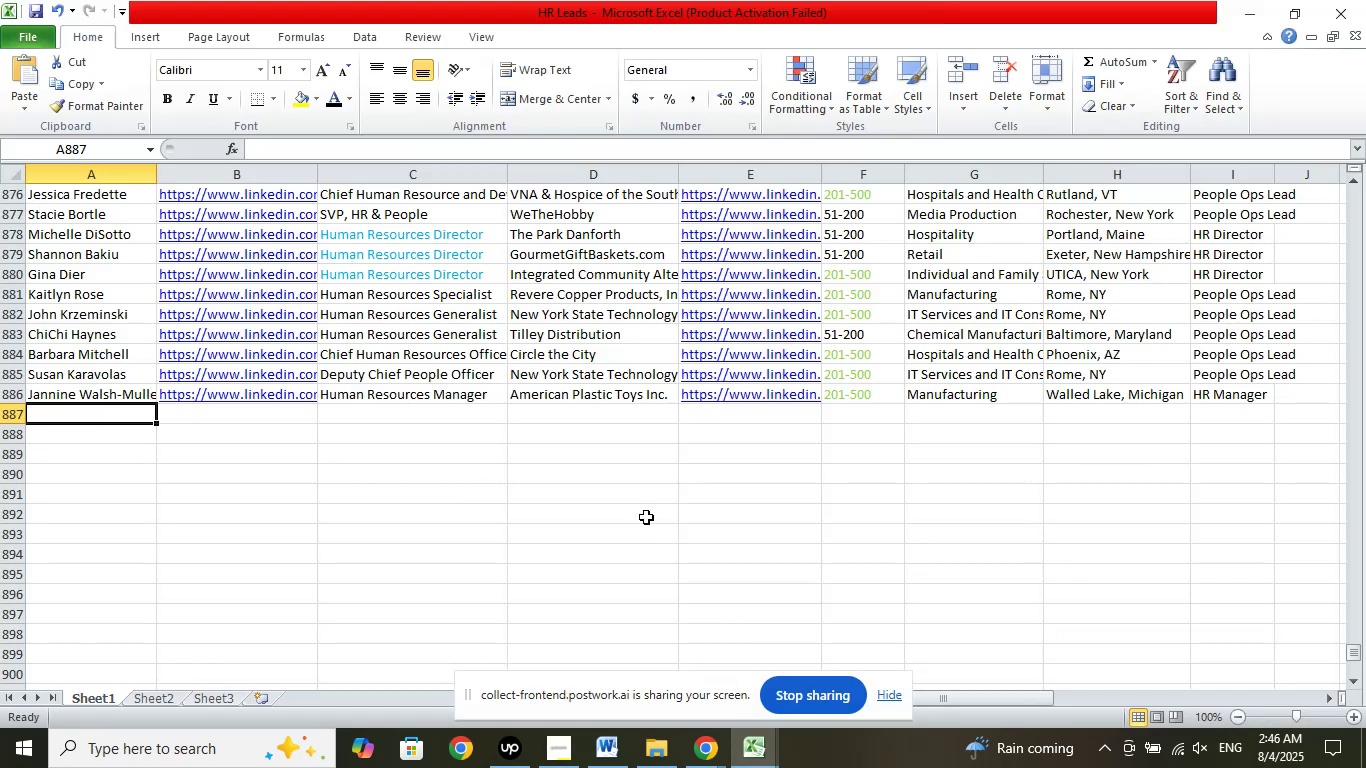 
scroll: coordinate [639, 500], scroll_direction: down, amount: 2.0
 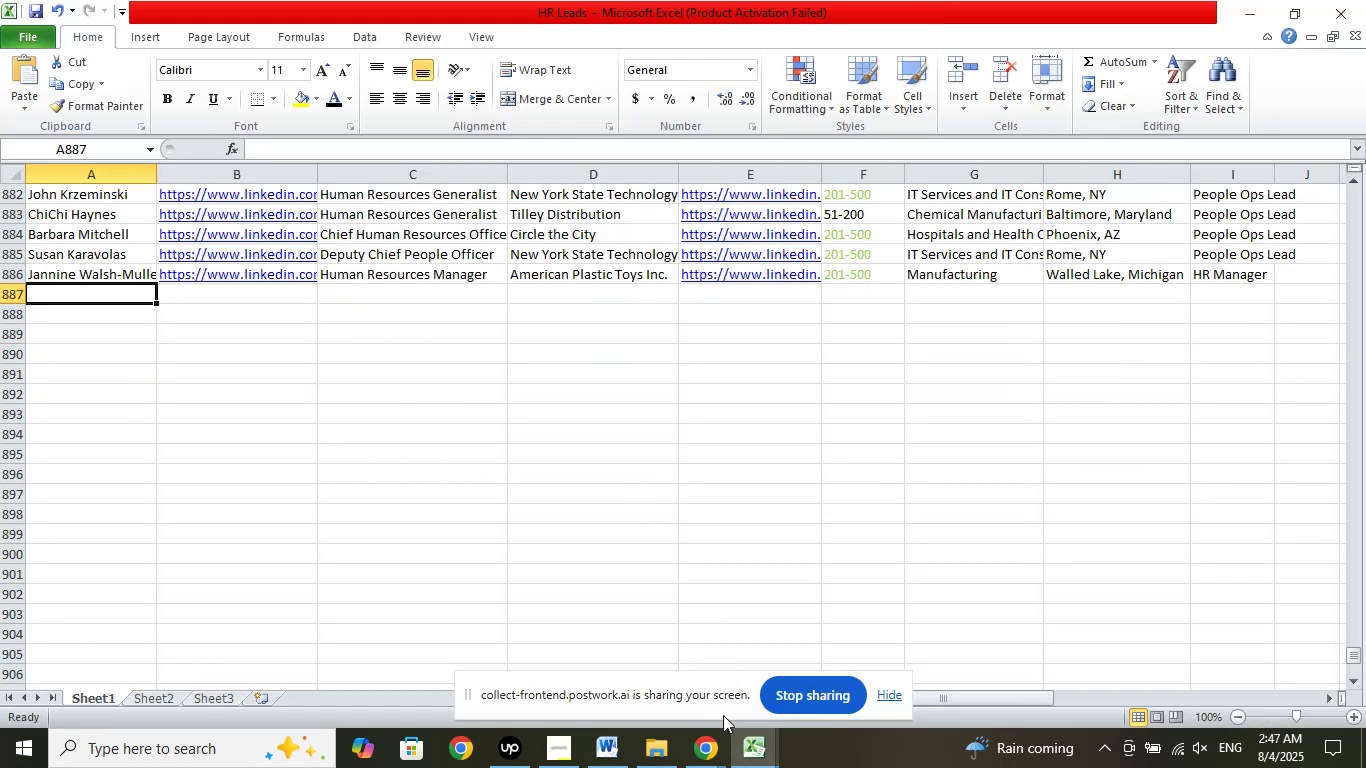 
left_click([710, 741])
 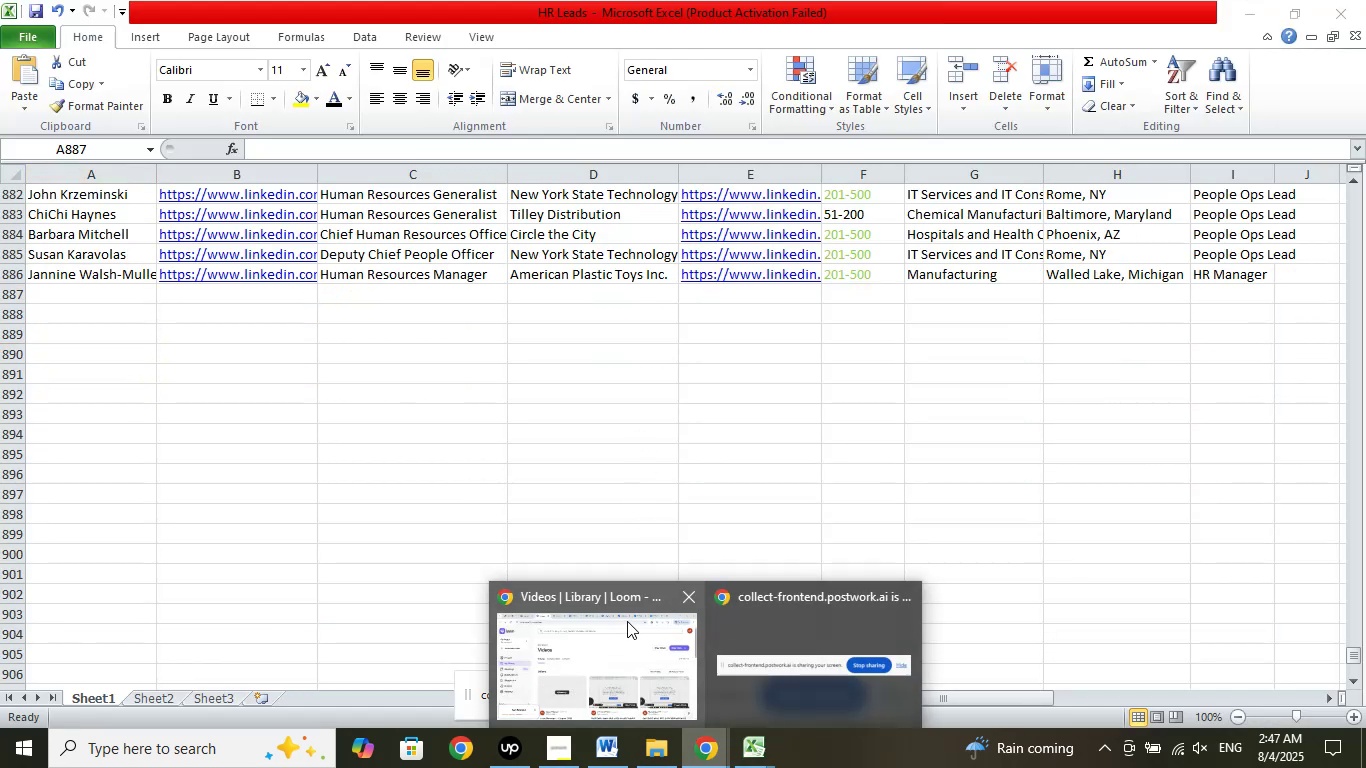 
left_click([627, 621])
 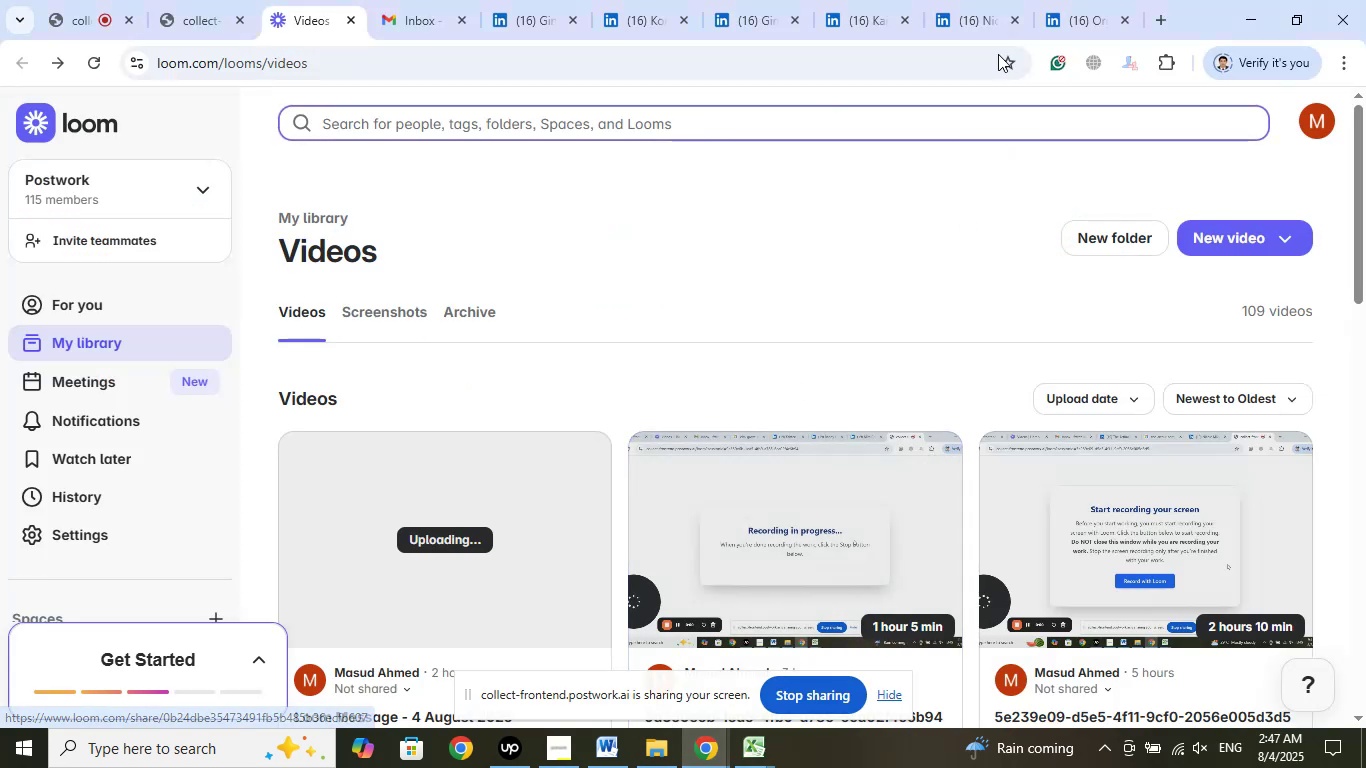 
left_click([1071, 0])
 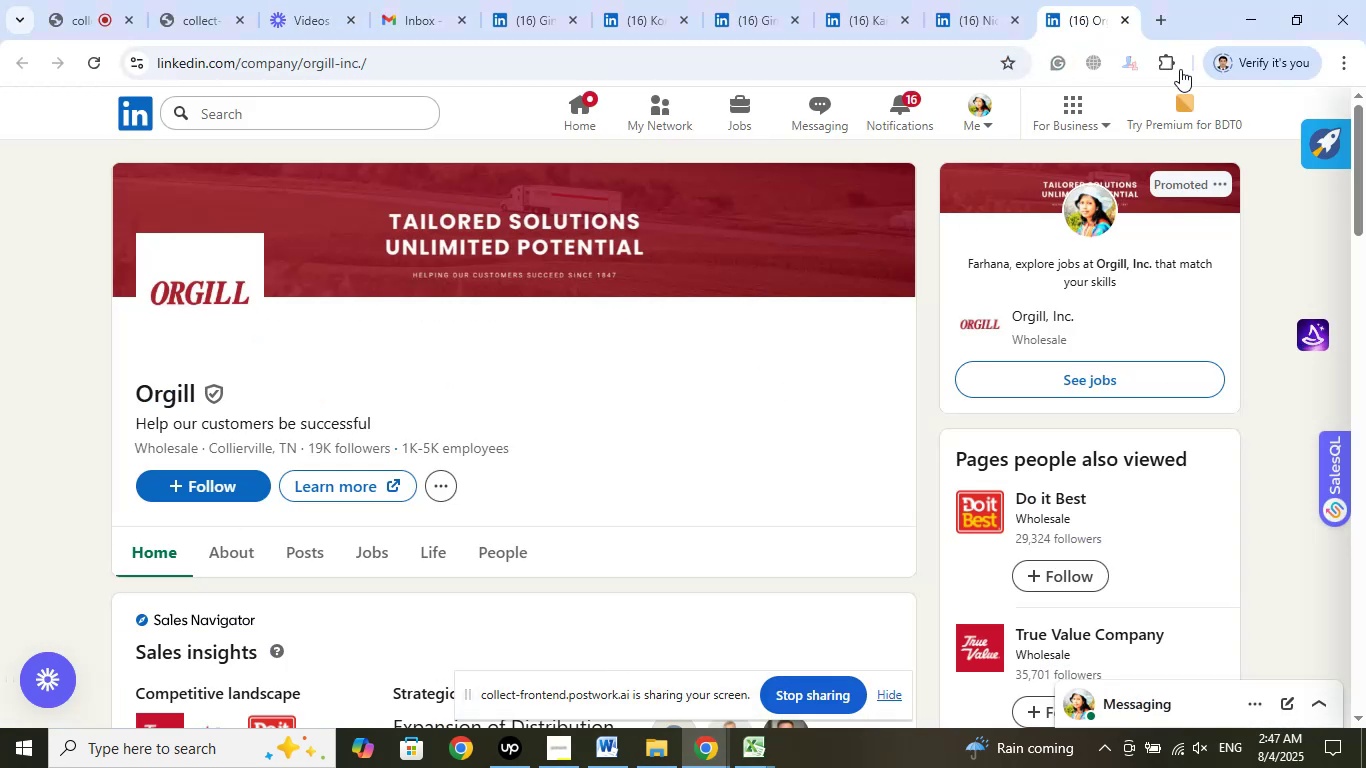 
left_click([1127, 27])
 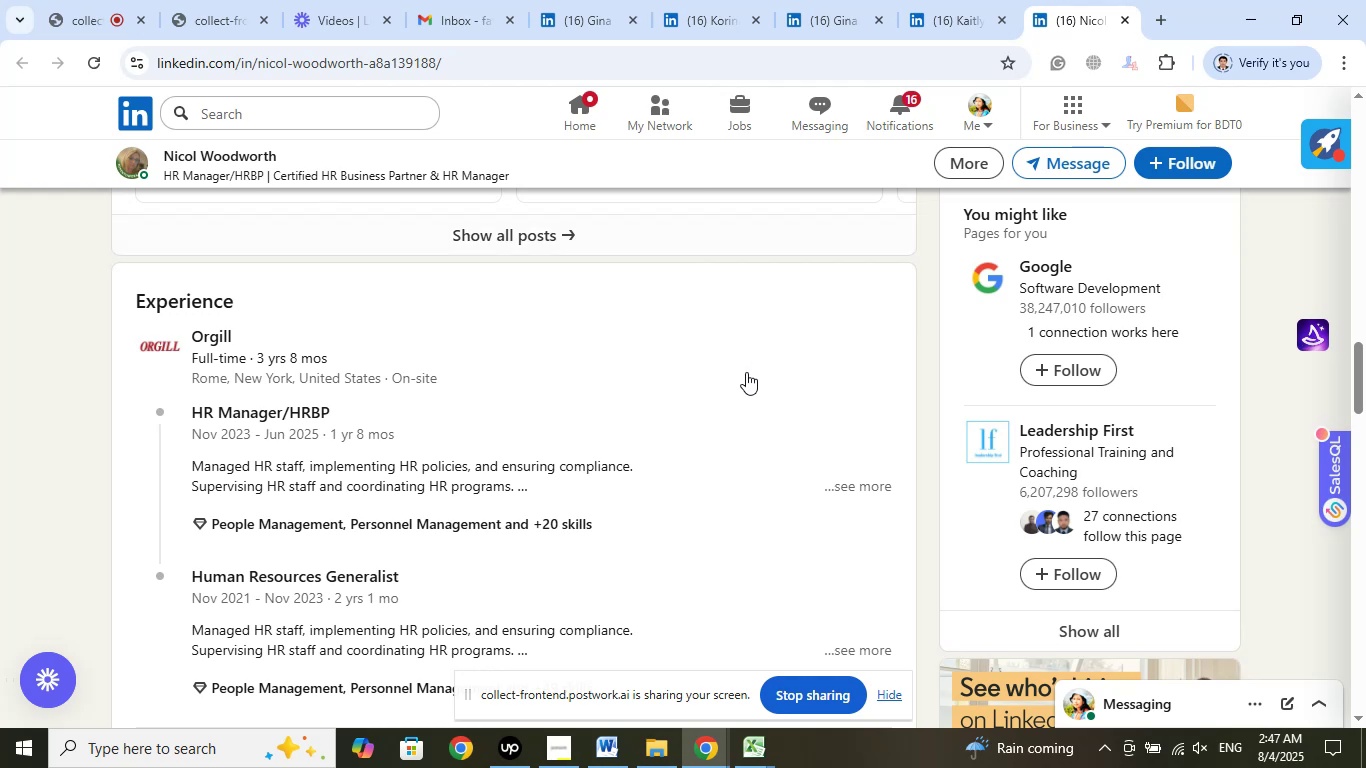 
scroll: coordinate [1239, 313], scroll_direction: up, amount: 19.0
 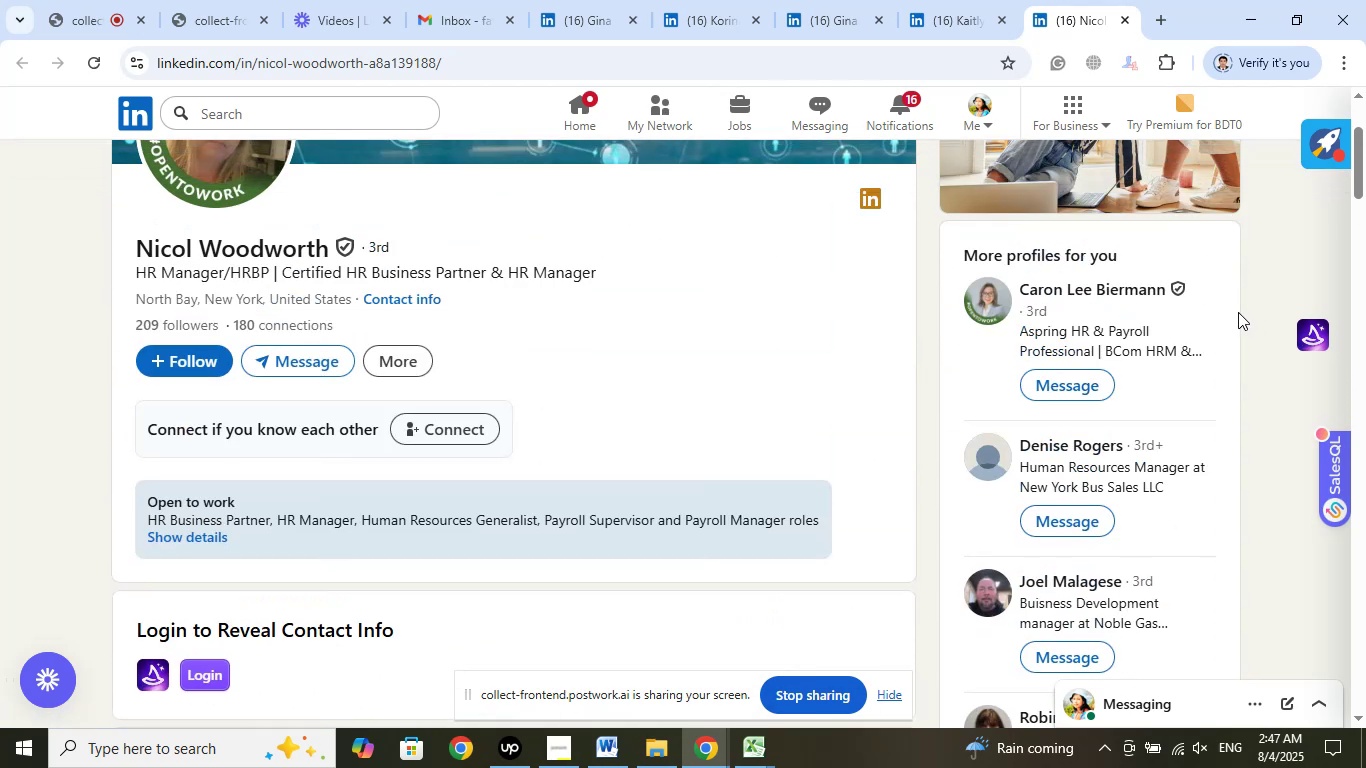 
scroll: coordinate [1238, 312], scroll_direction: down, amount: 1.0
 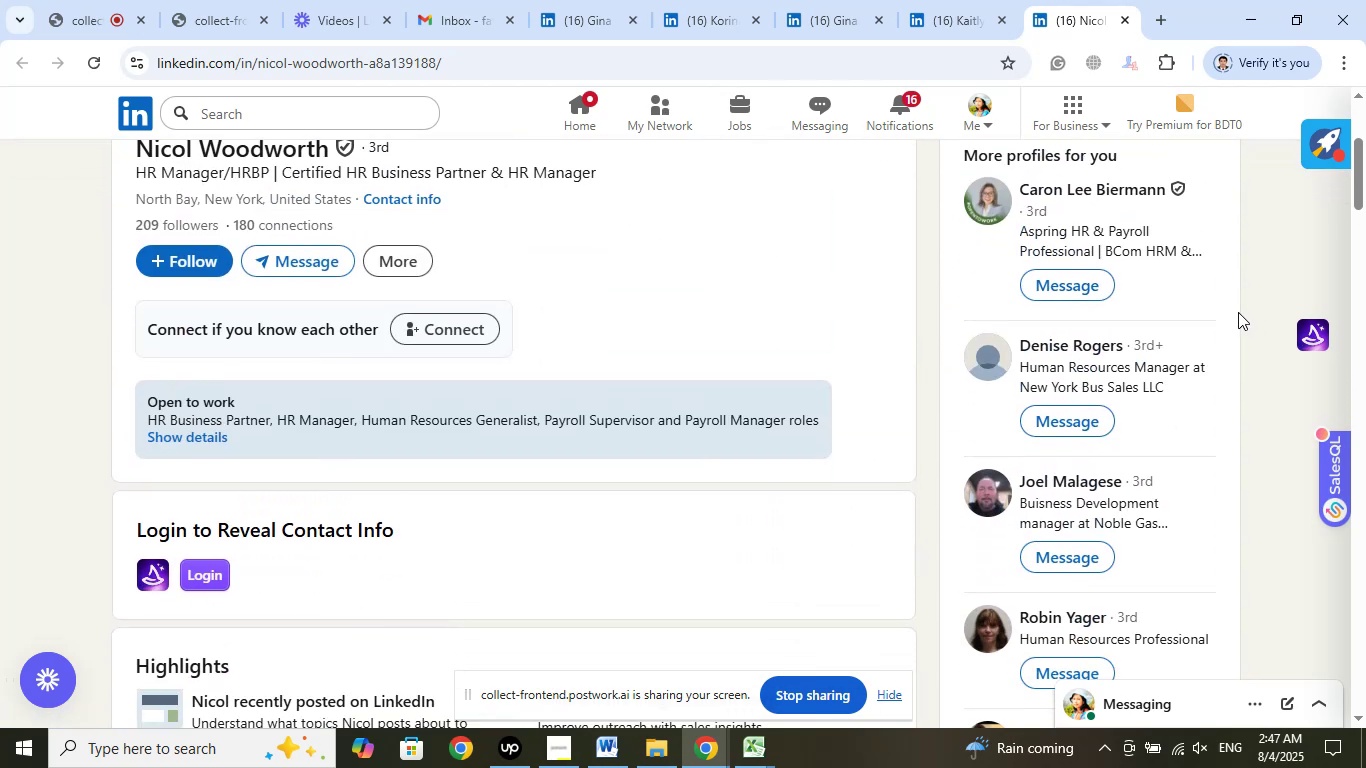 
right_click([1070, 338])
 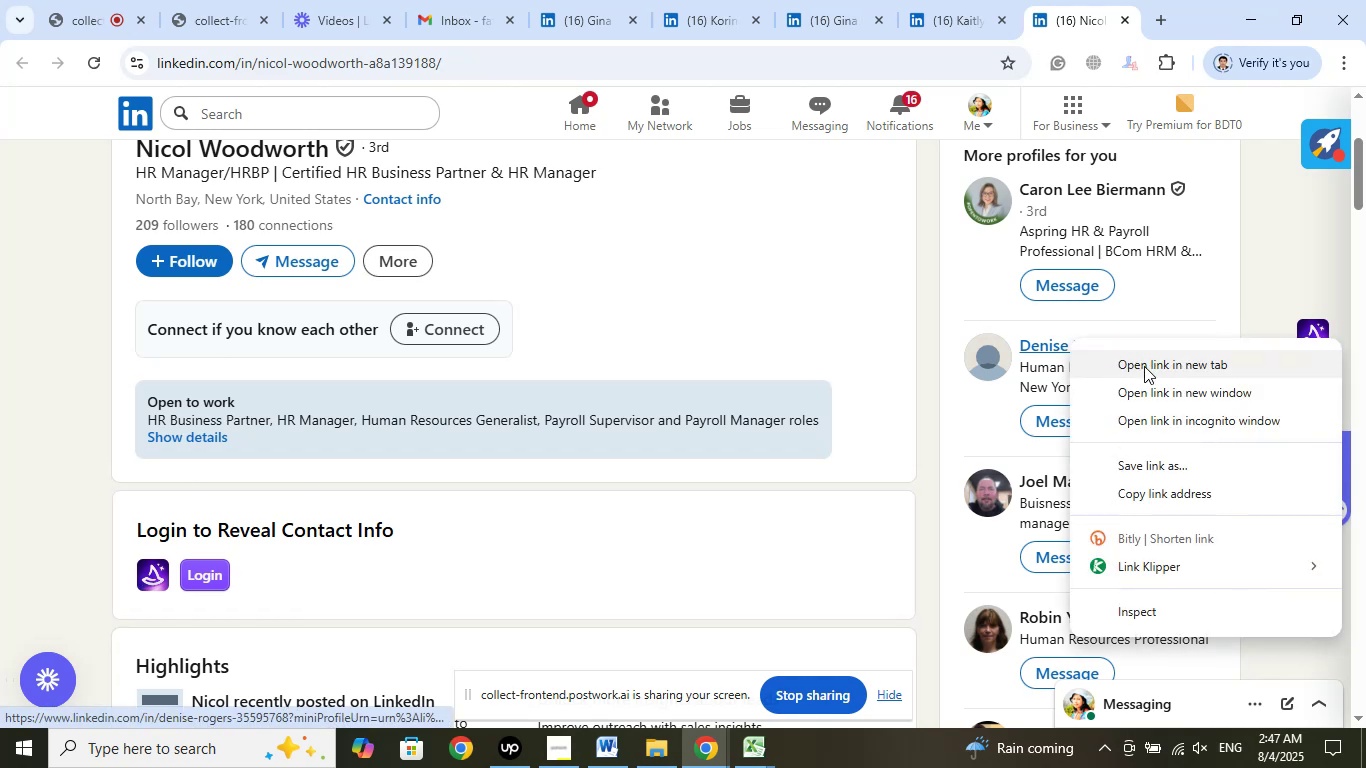 
left_click([1144, 366])
 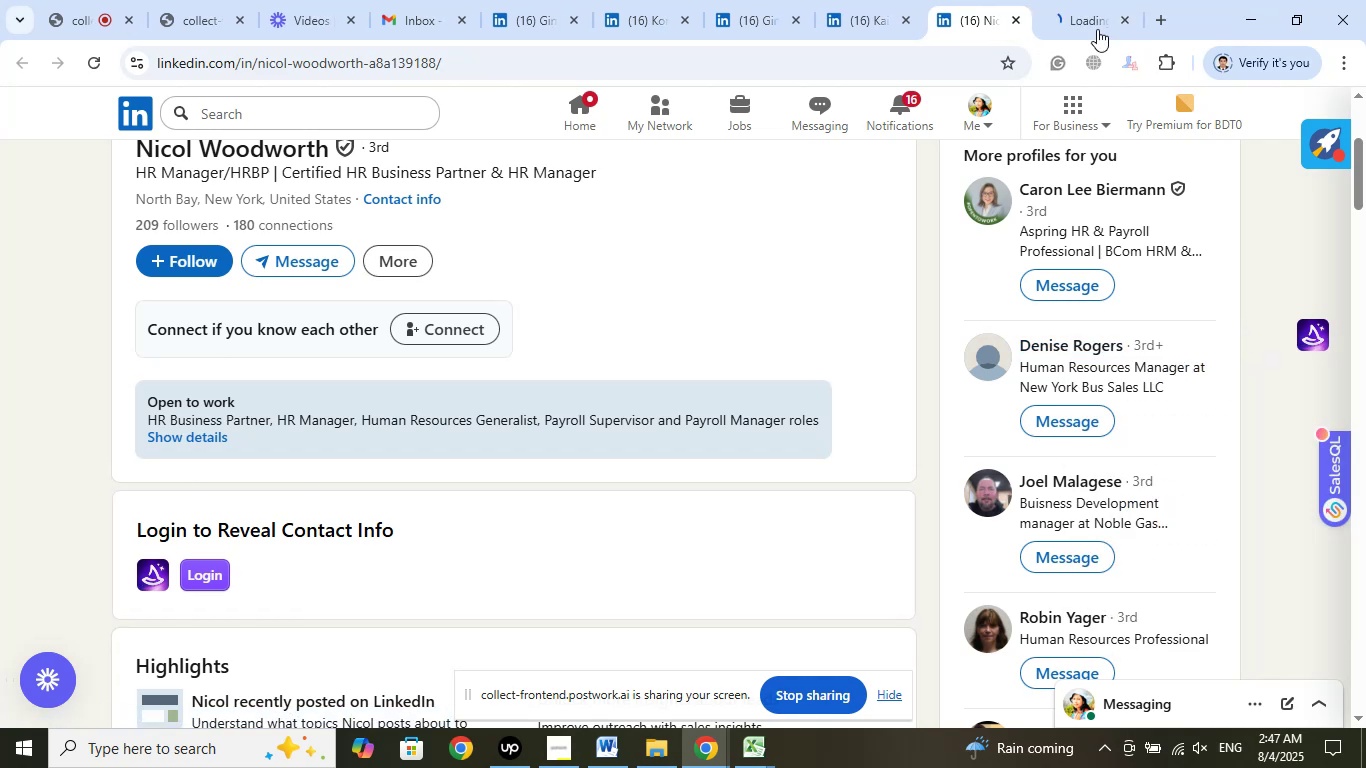 
left_click([1078, 0])
 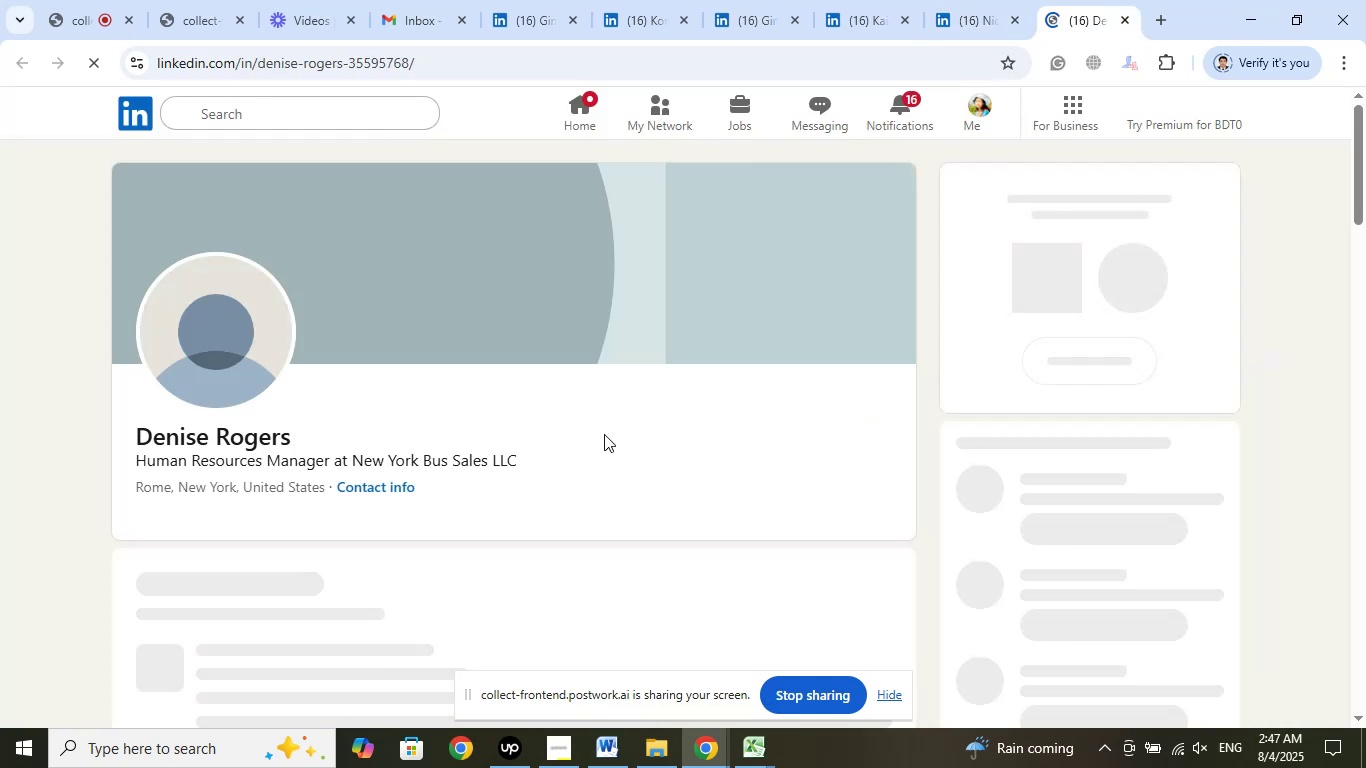 
wait(11.15)
 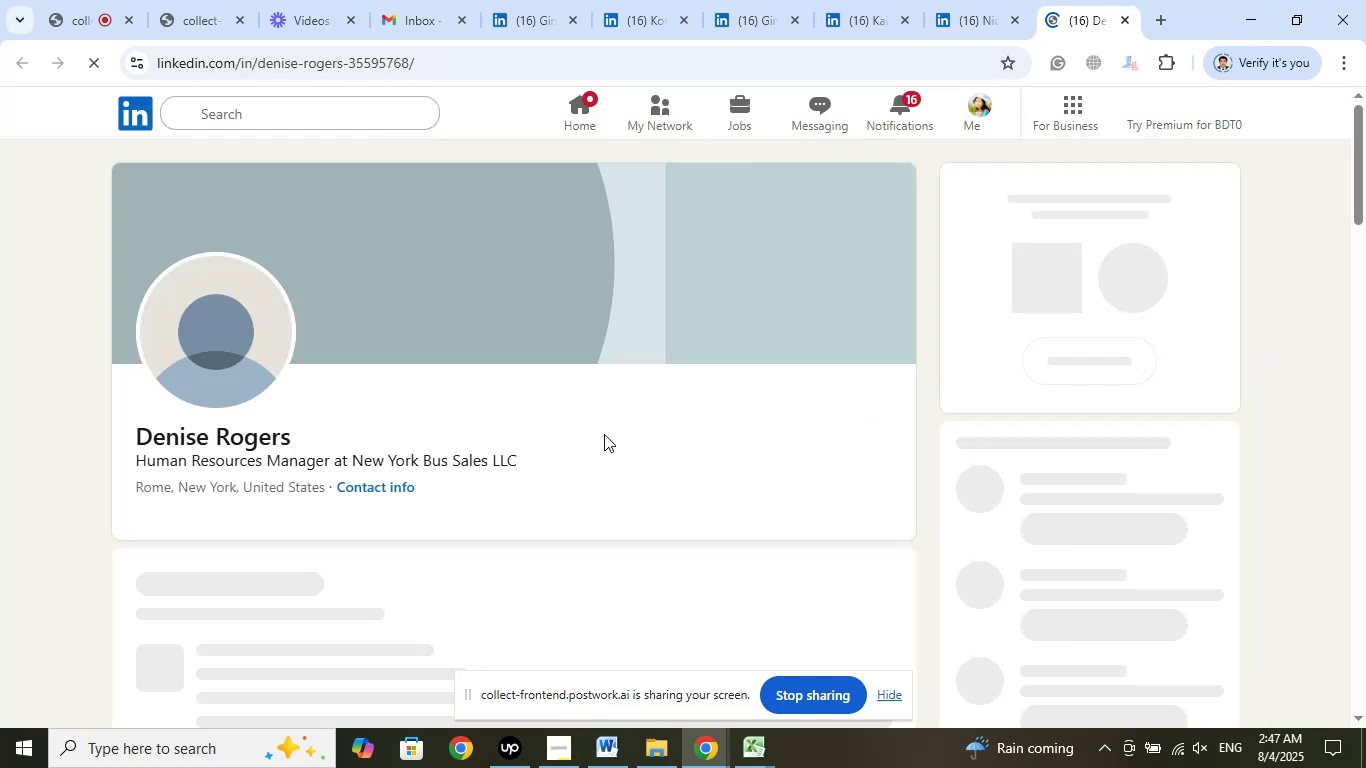 
left_click([799, 432])
 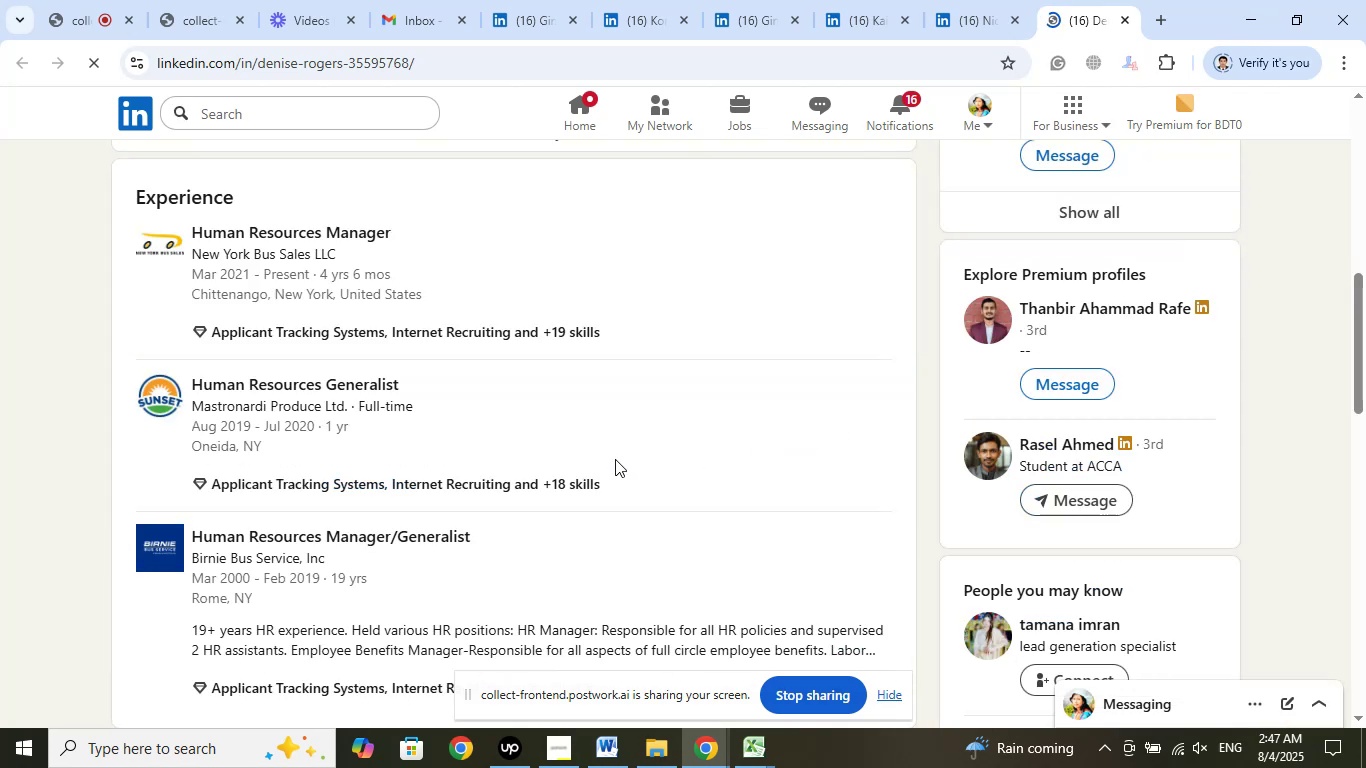 
scroll: coordinate [614, 458], scroll_direction: up, amount: 1.0
 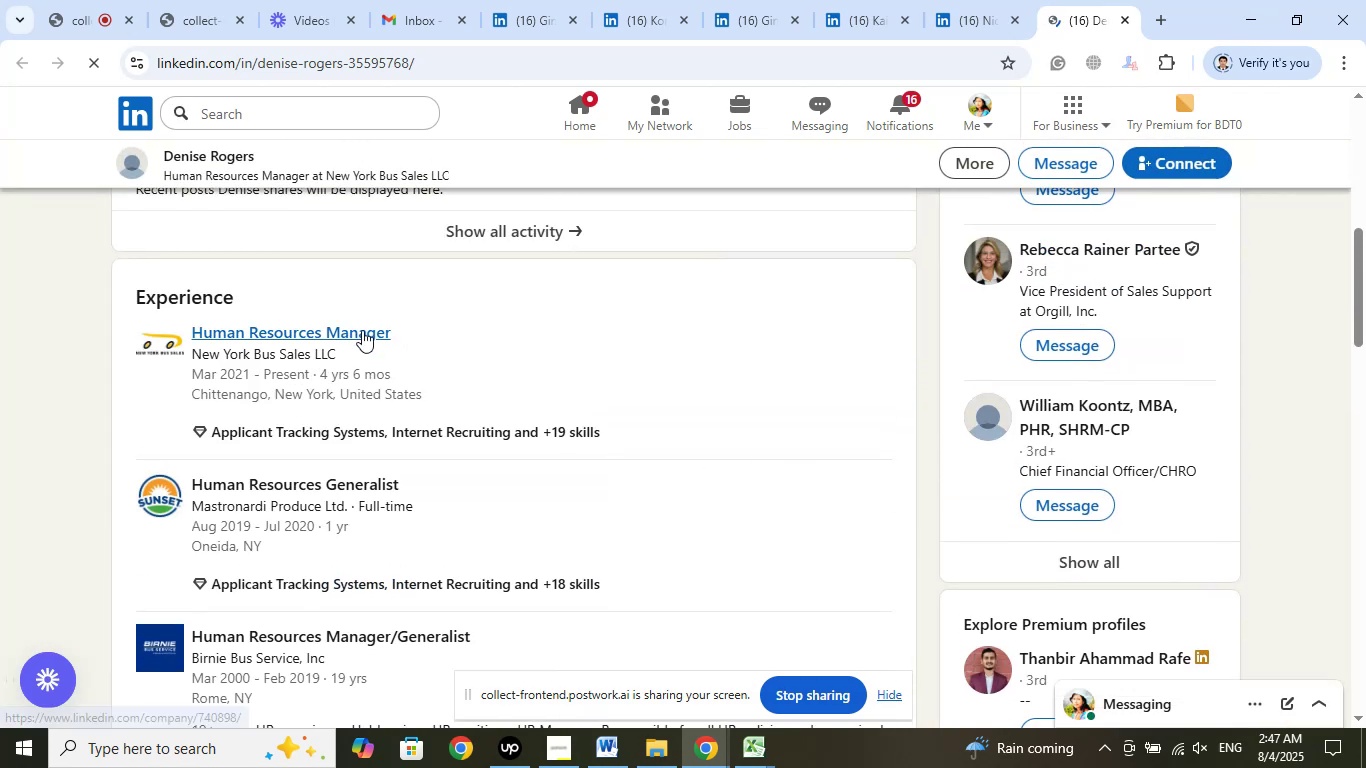 
right_click([359, 330])
 